 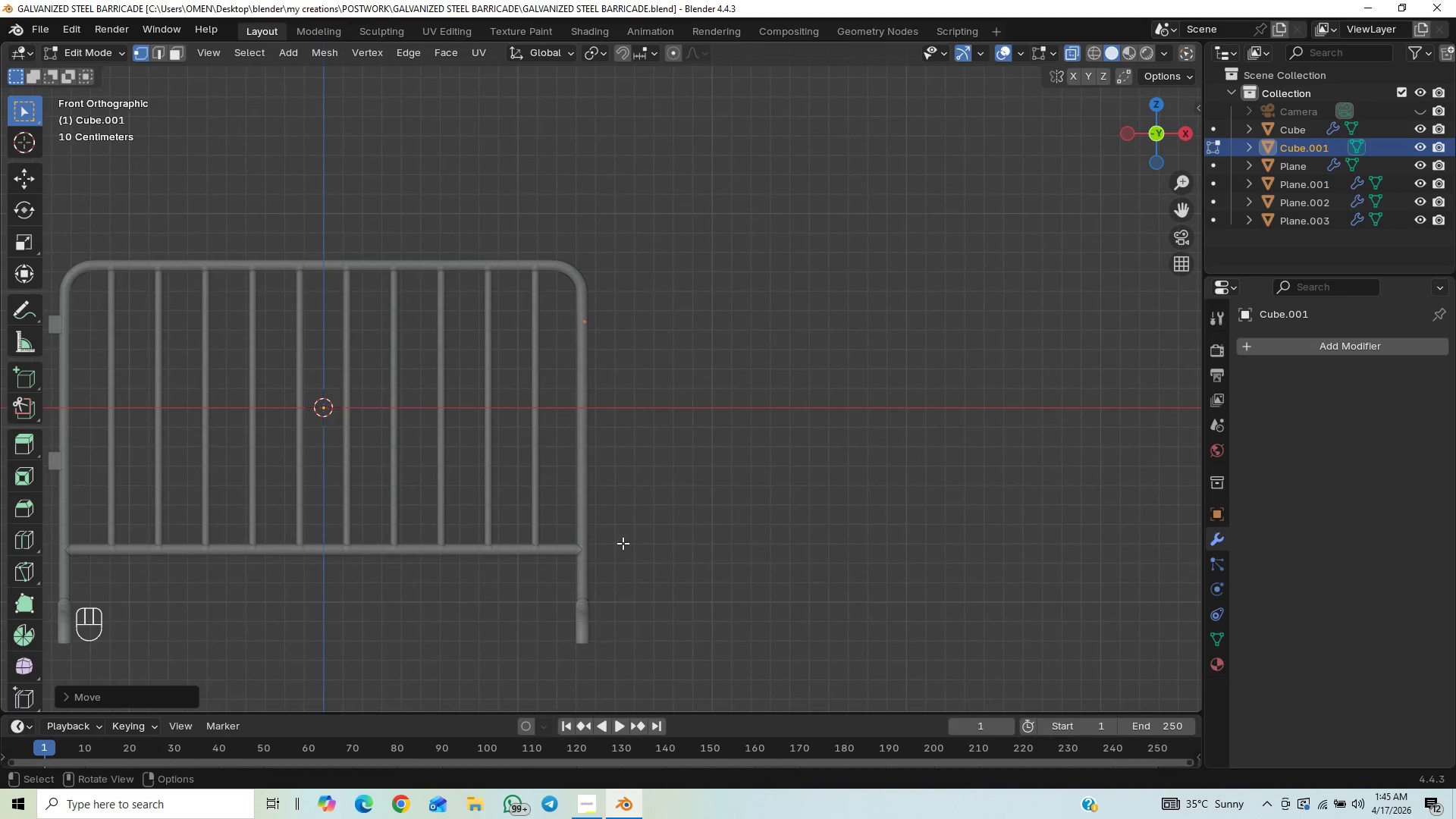 
hold_key(key=ControlLeft, duration=0.64)
scroll: coordinate [620, 602], scroll_direction: up, amount: 5.0
 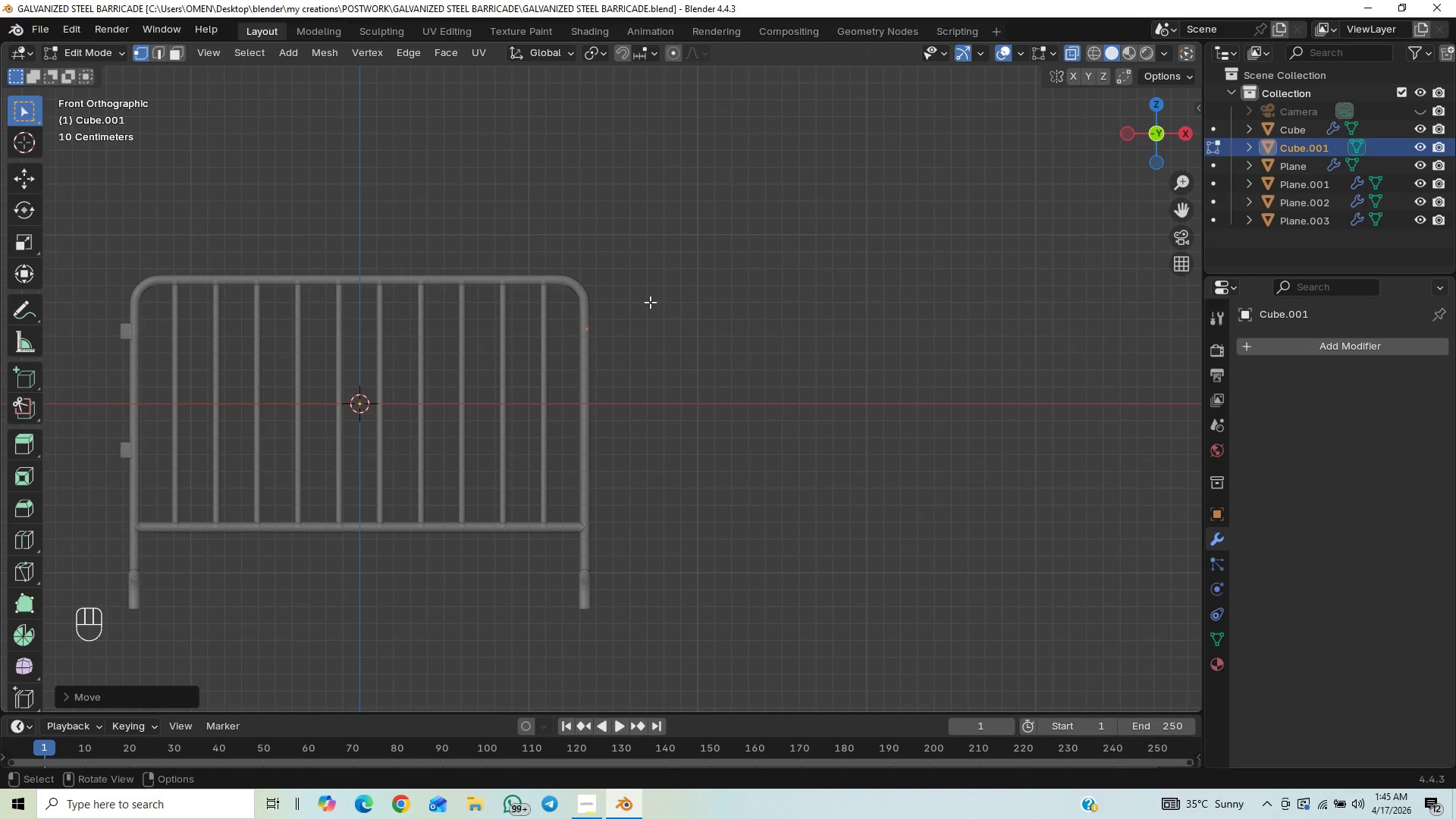 
hold_key(key=ControlLeft, duration=0.84)
 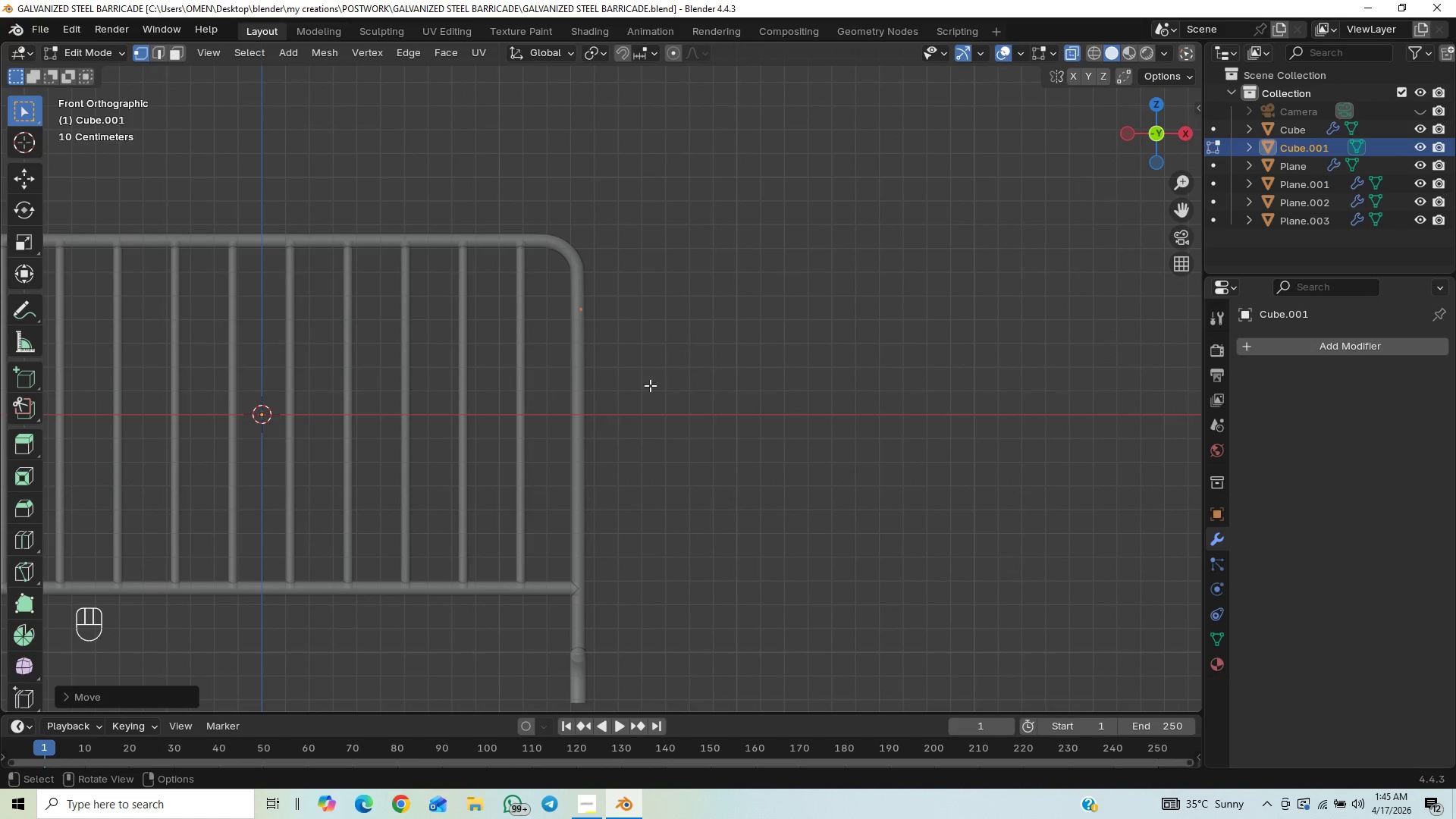 
hold_key(key=ControlLeft, duration=0.53)
scroll: coordinate [638, 540], scroll_direction: up, amount: 1.0
 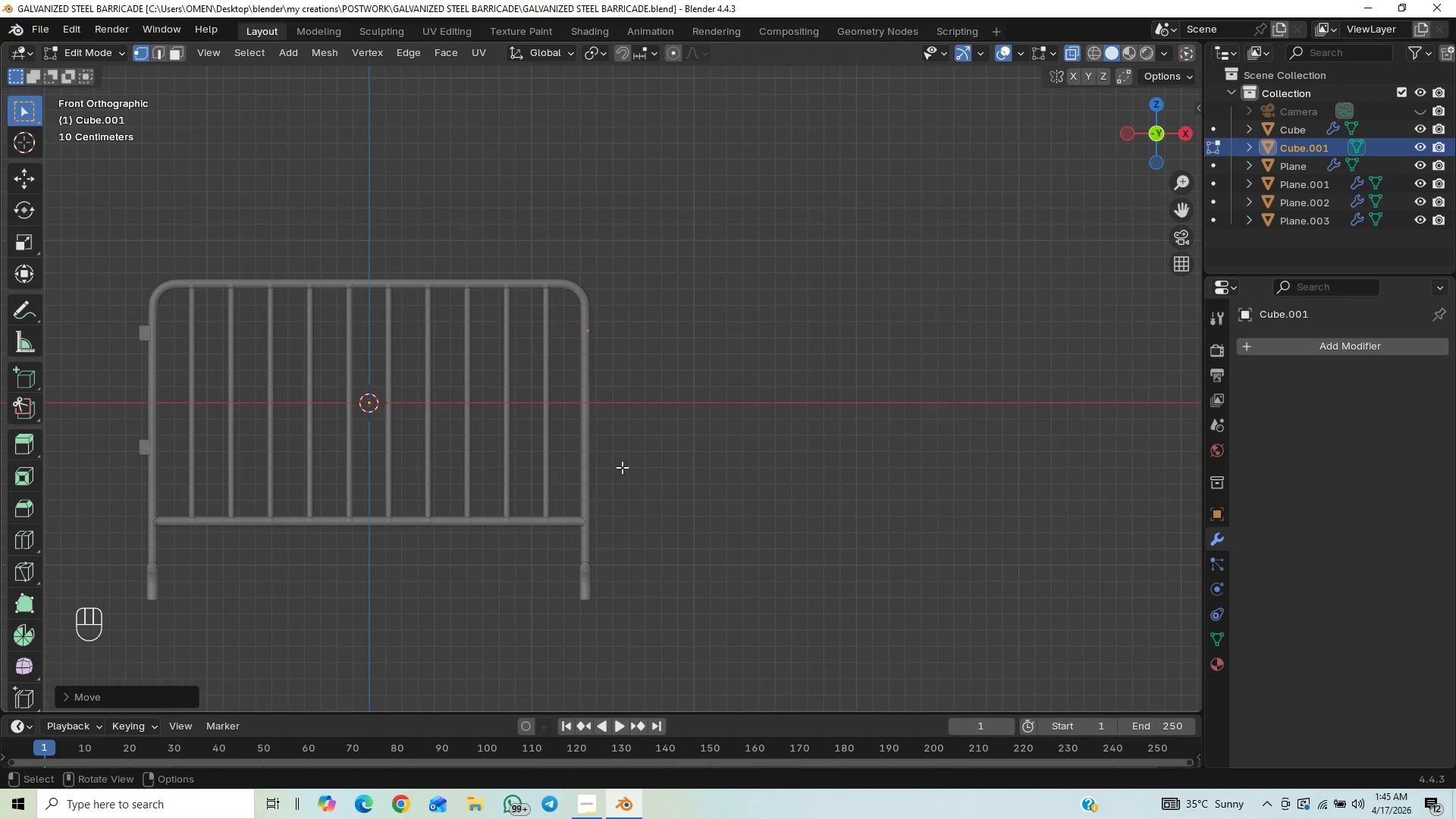 
hold_key(key=ControlLeft, duration=0.72)
scroll: coordinate [629, 492], scroll_direction: up, amount: 3.0
 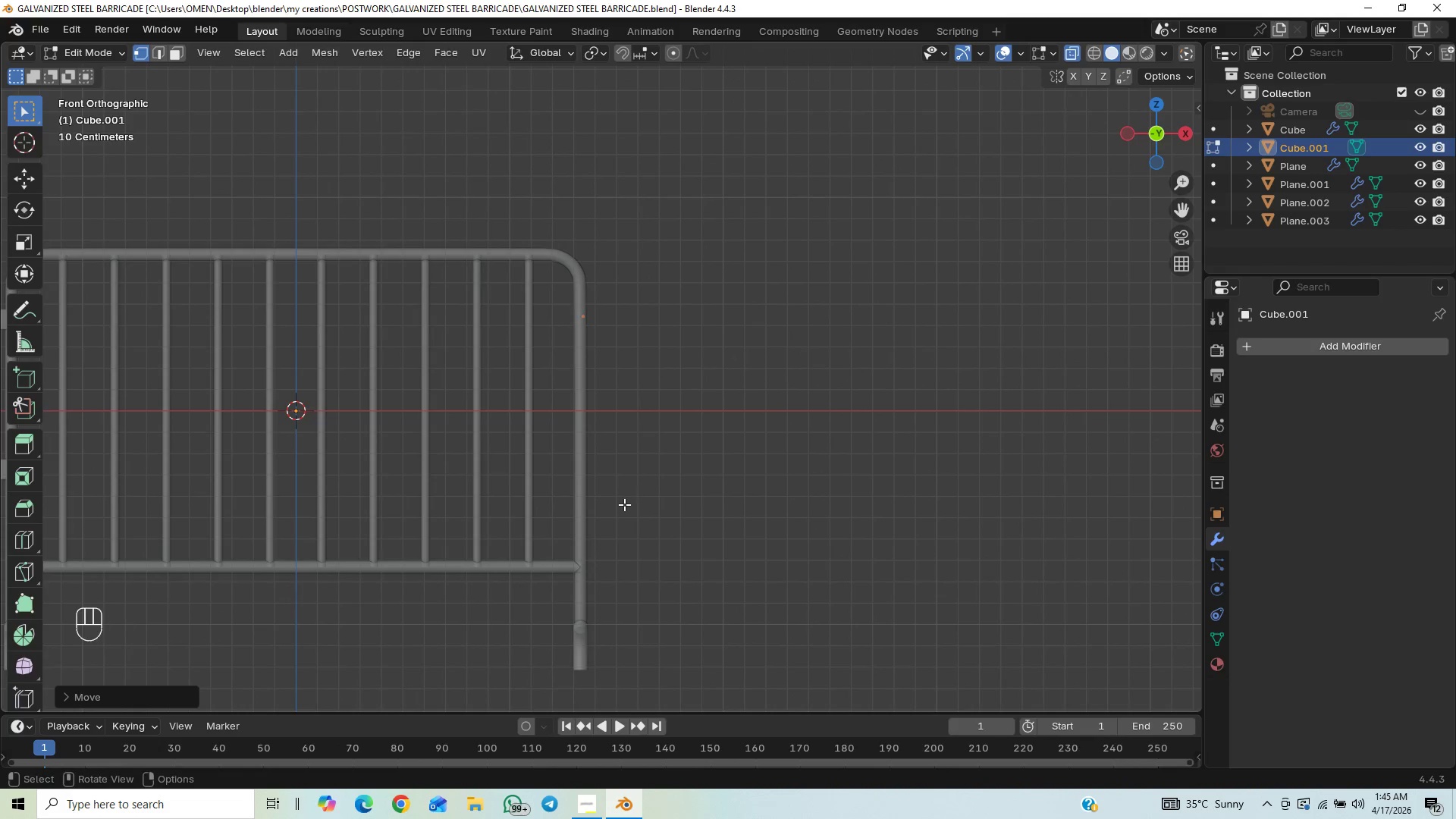 
key(Control+S)
 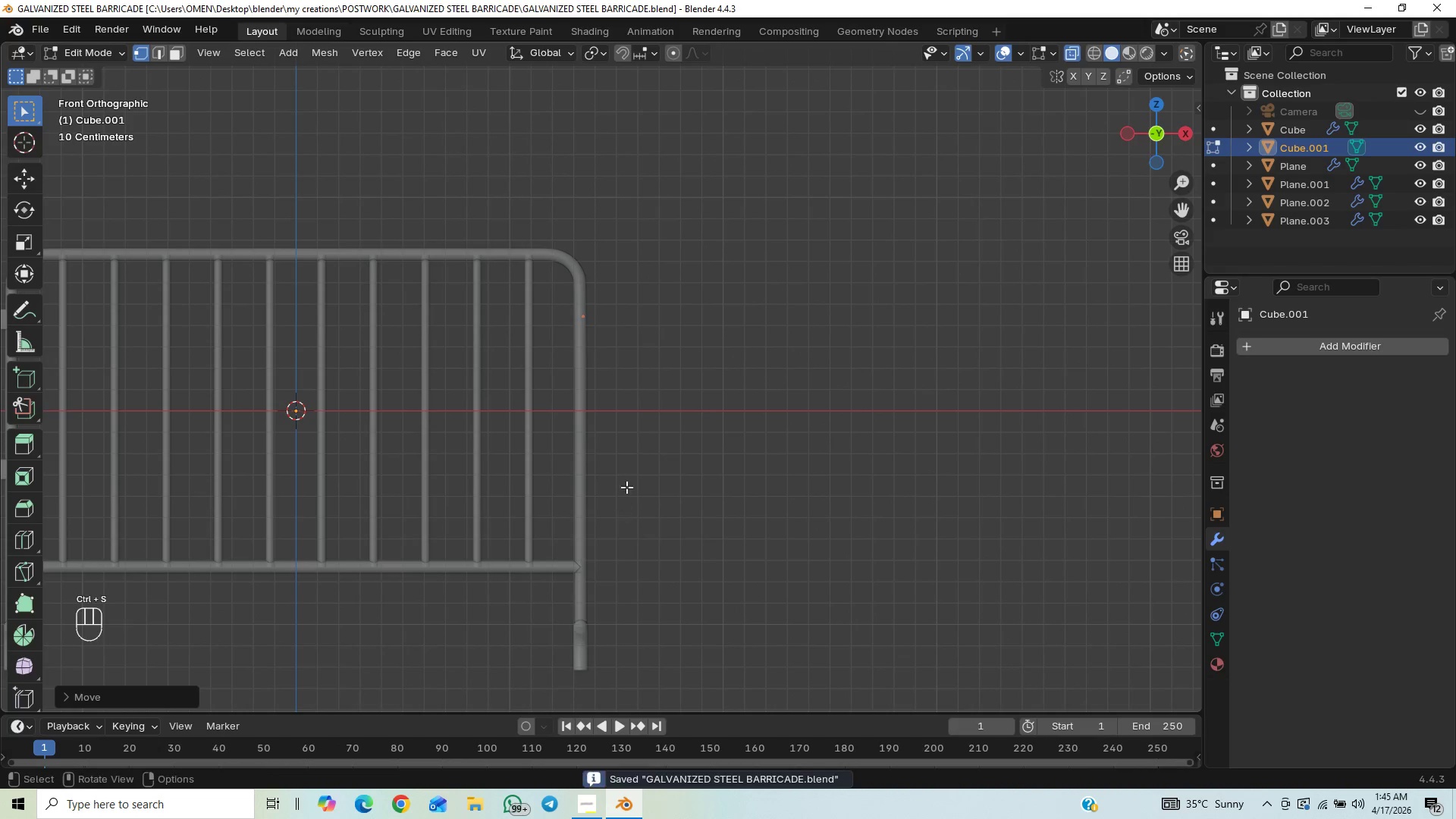 
hold_key(key=ControlLeft, duration=0.59)
scroll: coordinate [674, 404], scroll_direction: up, amount: 2.0
 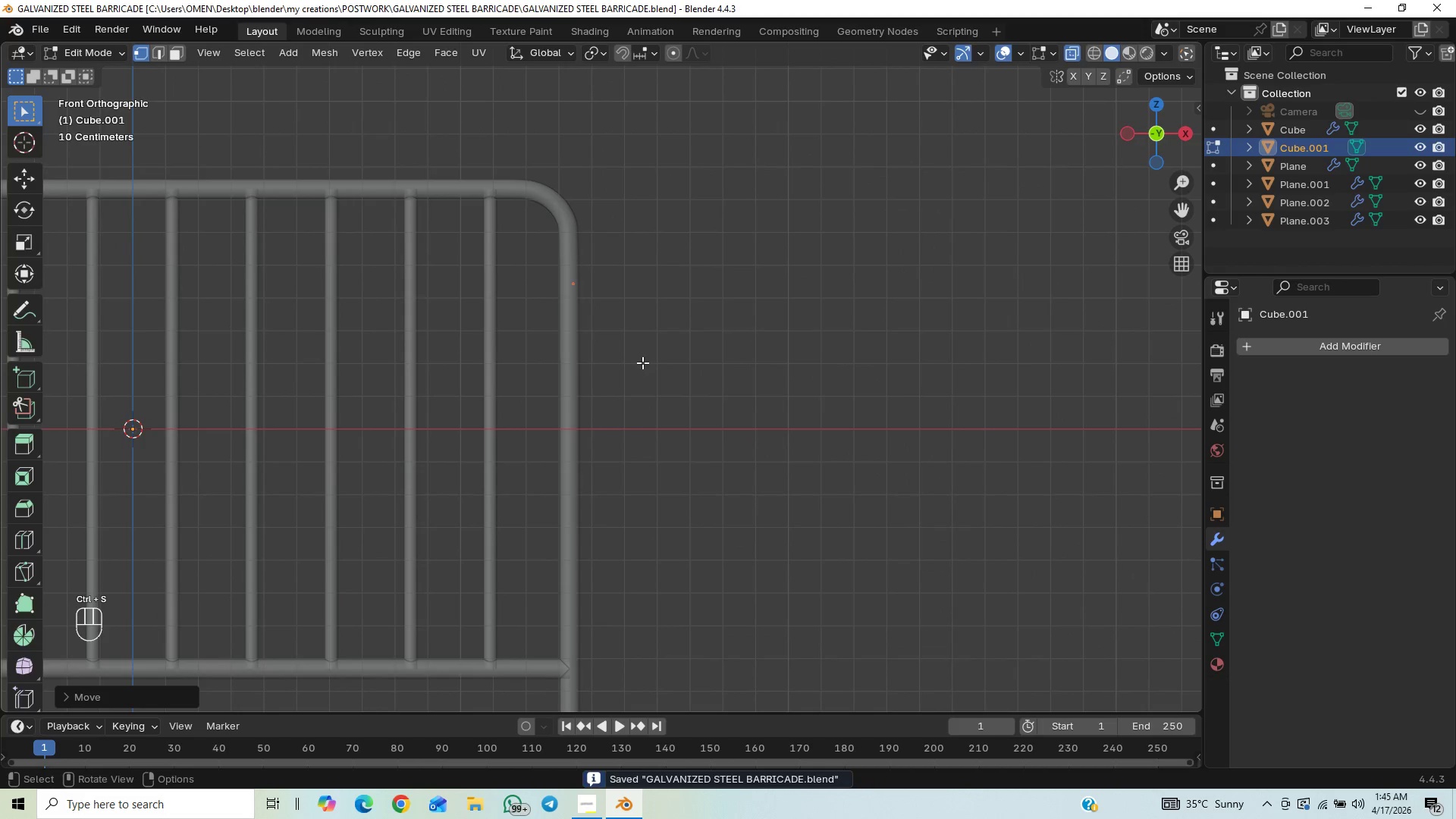 
key(E)
 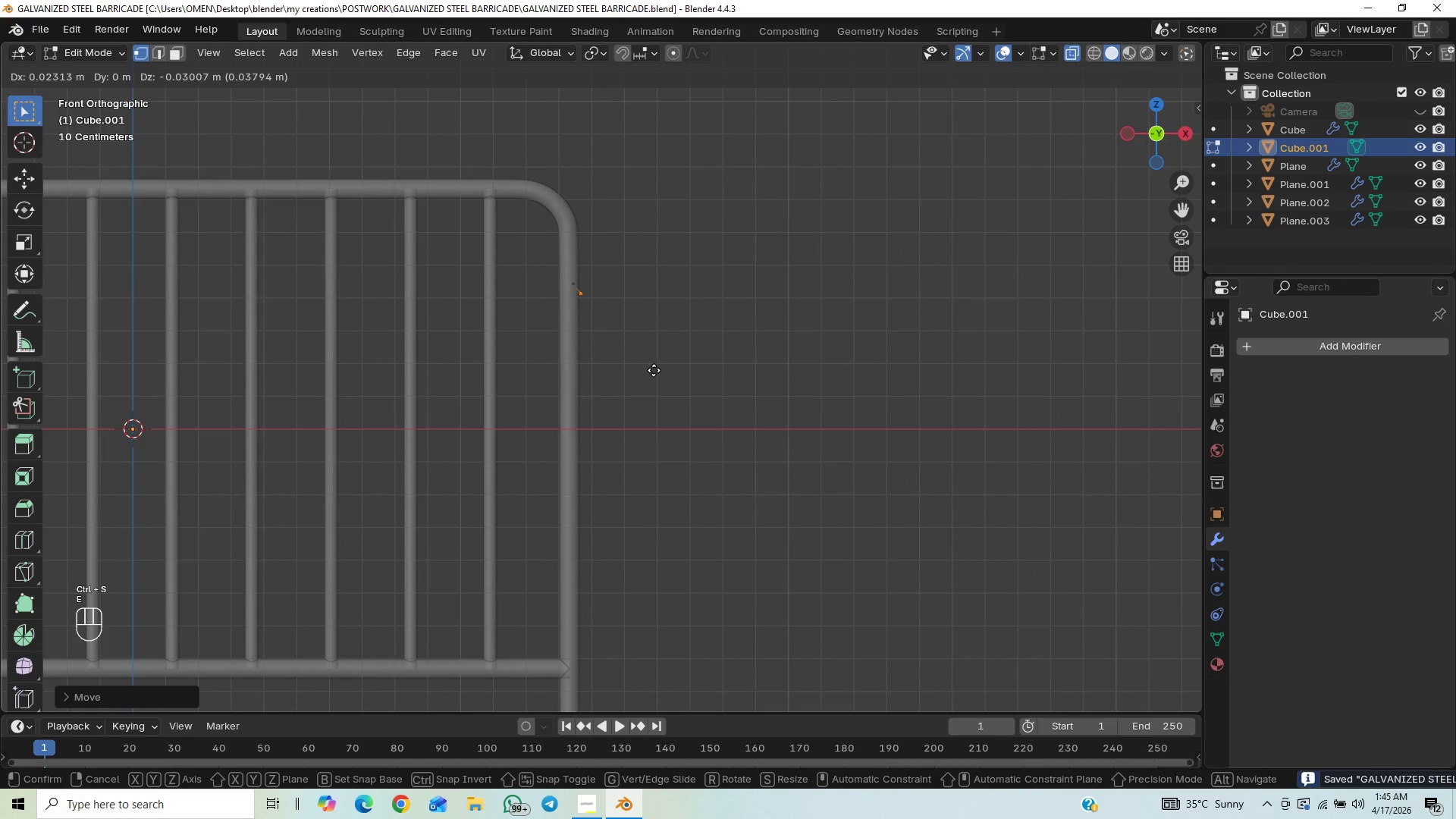 
key(X)
 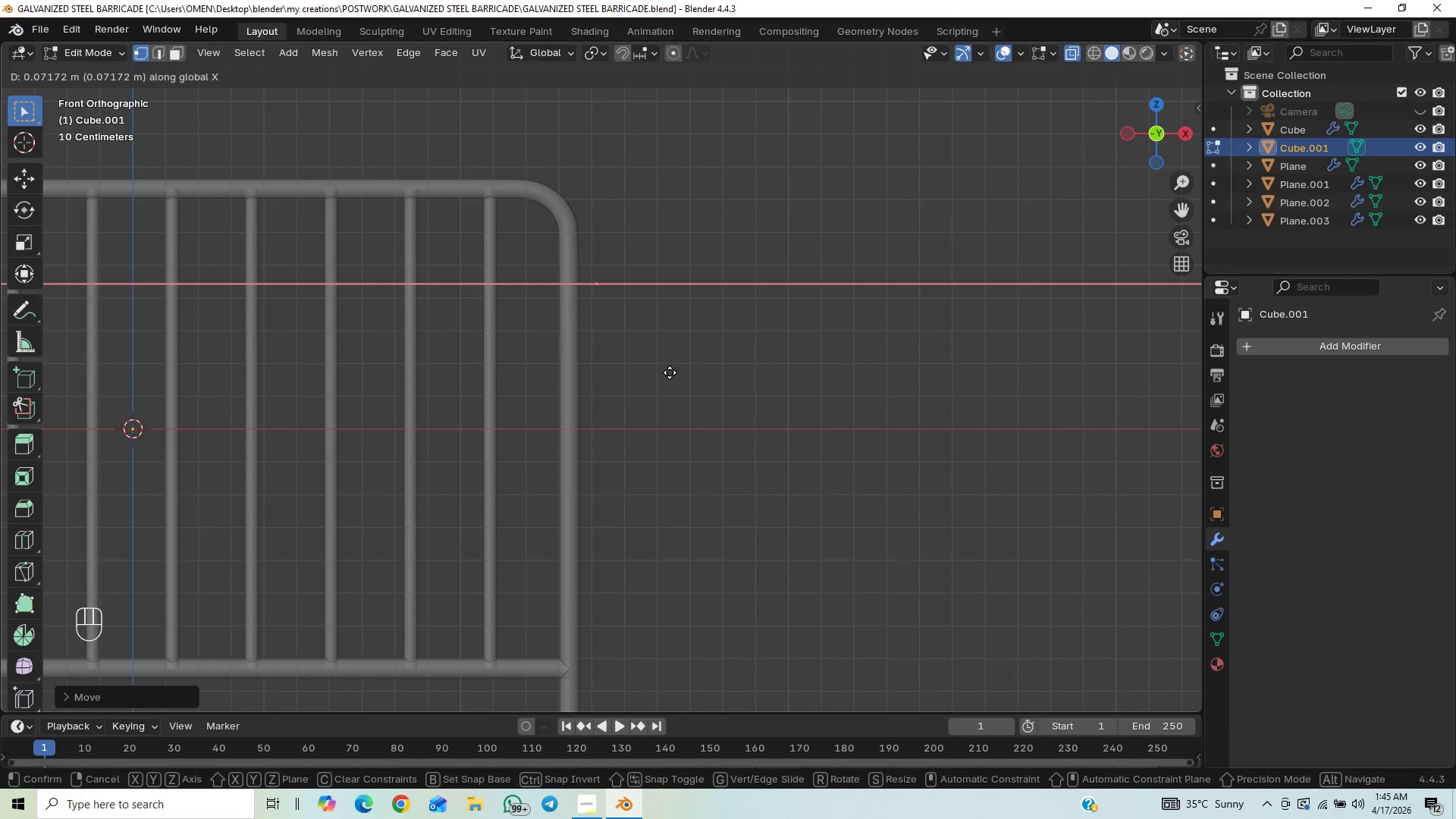 
wait(7.5)
 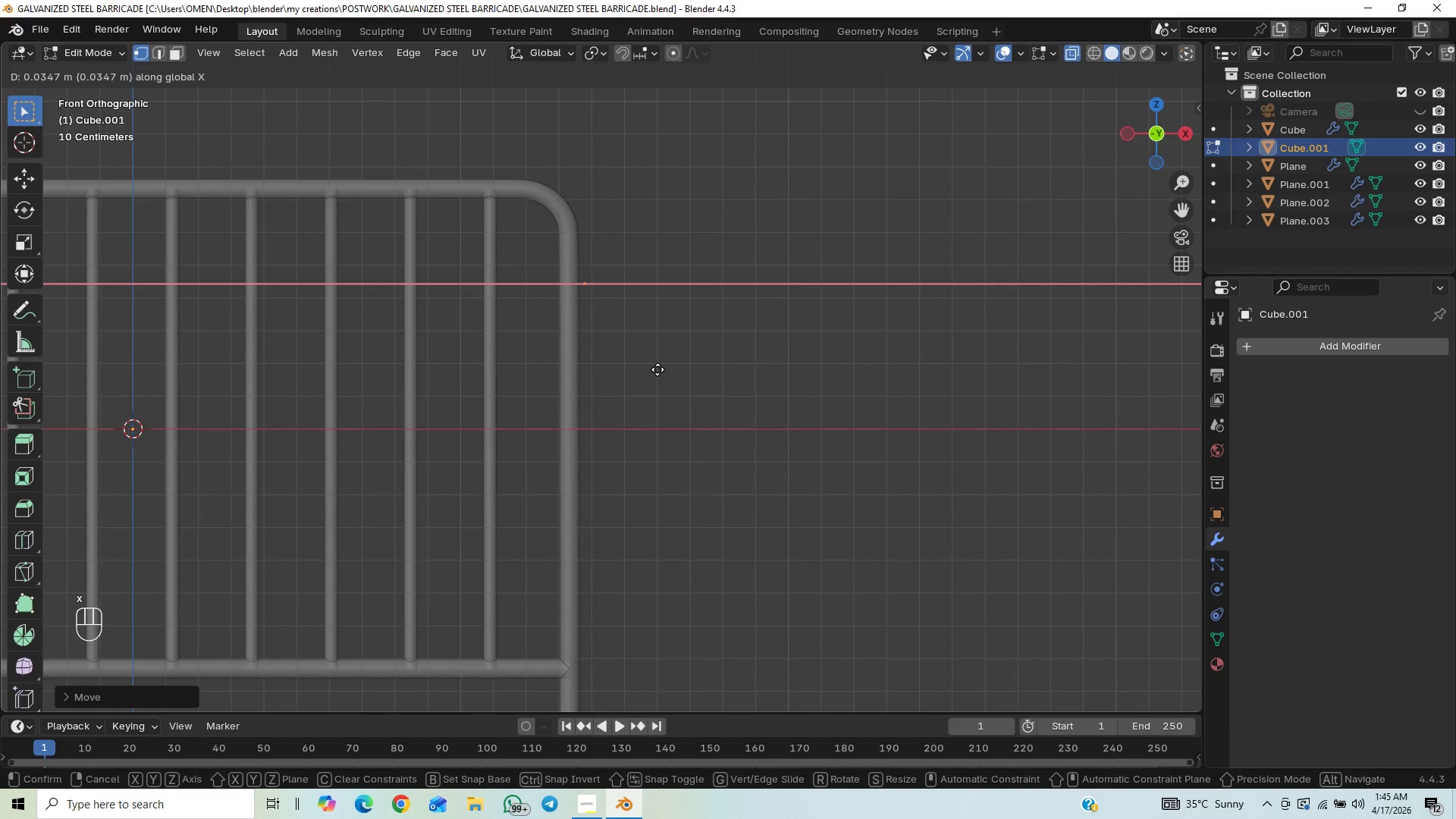 
left_click([670, 372])
 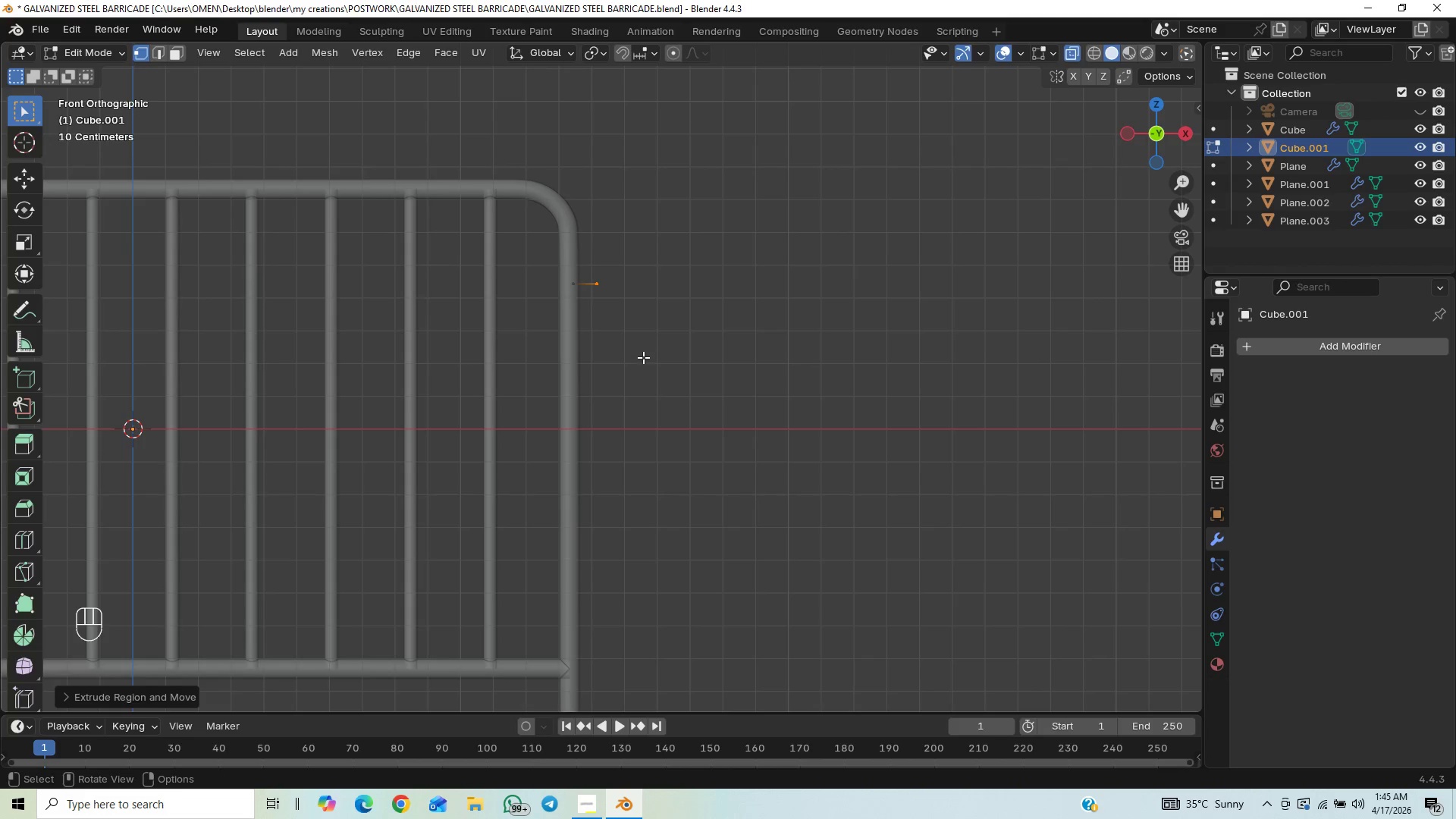 
key(E)
 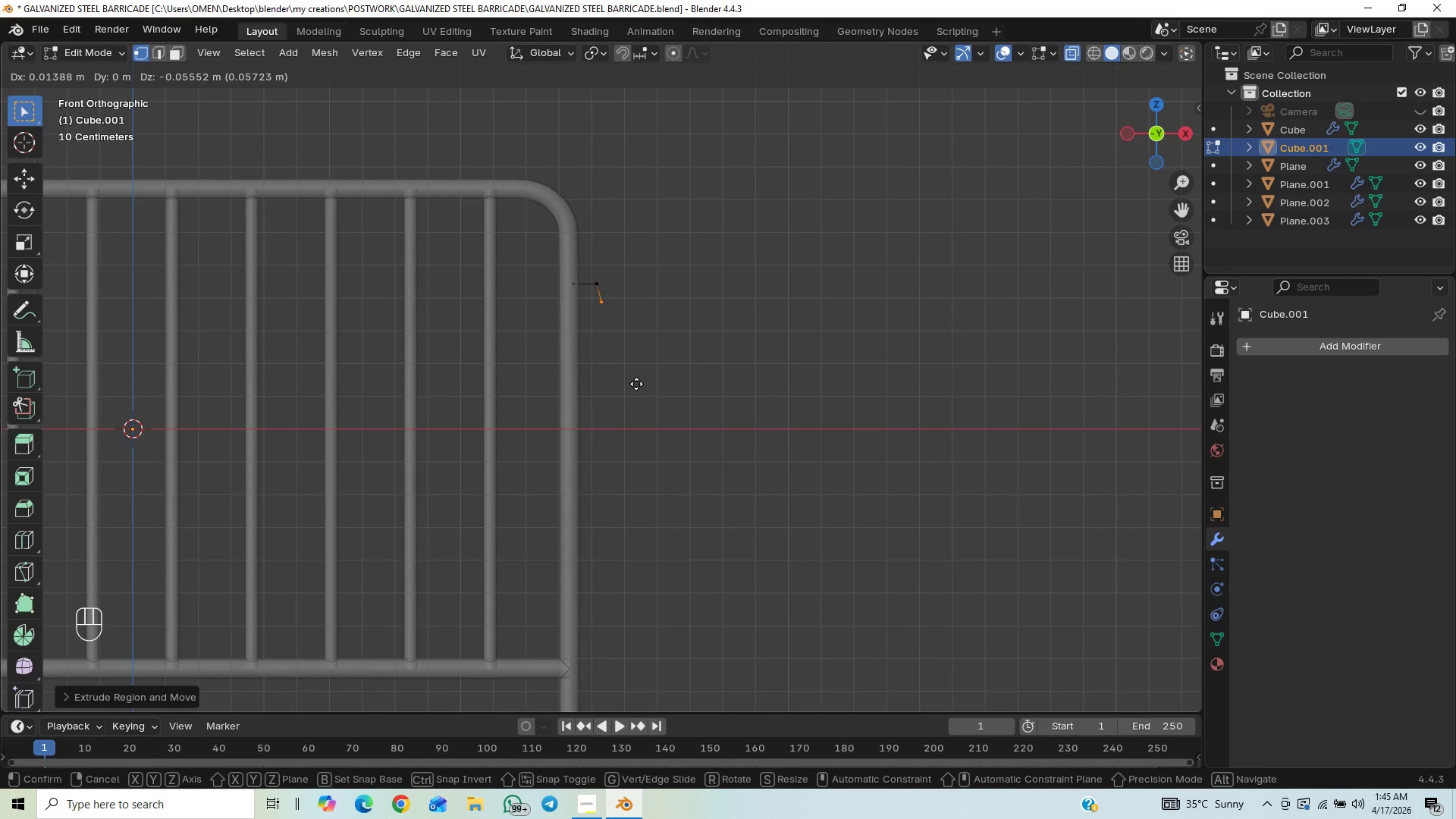 
wait(5.41)
 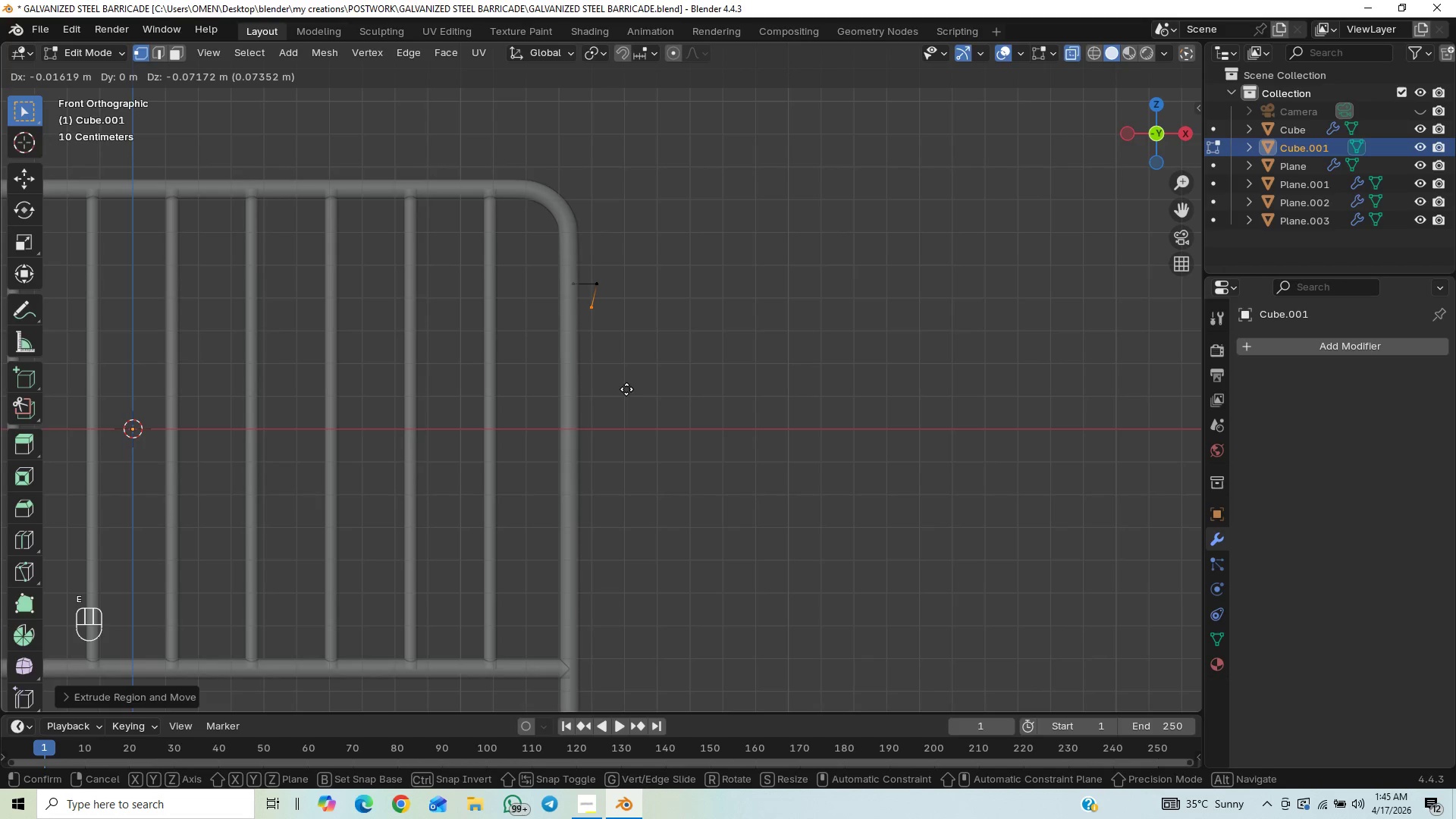 
key(Z)
 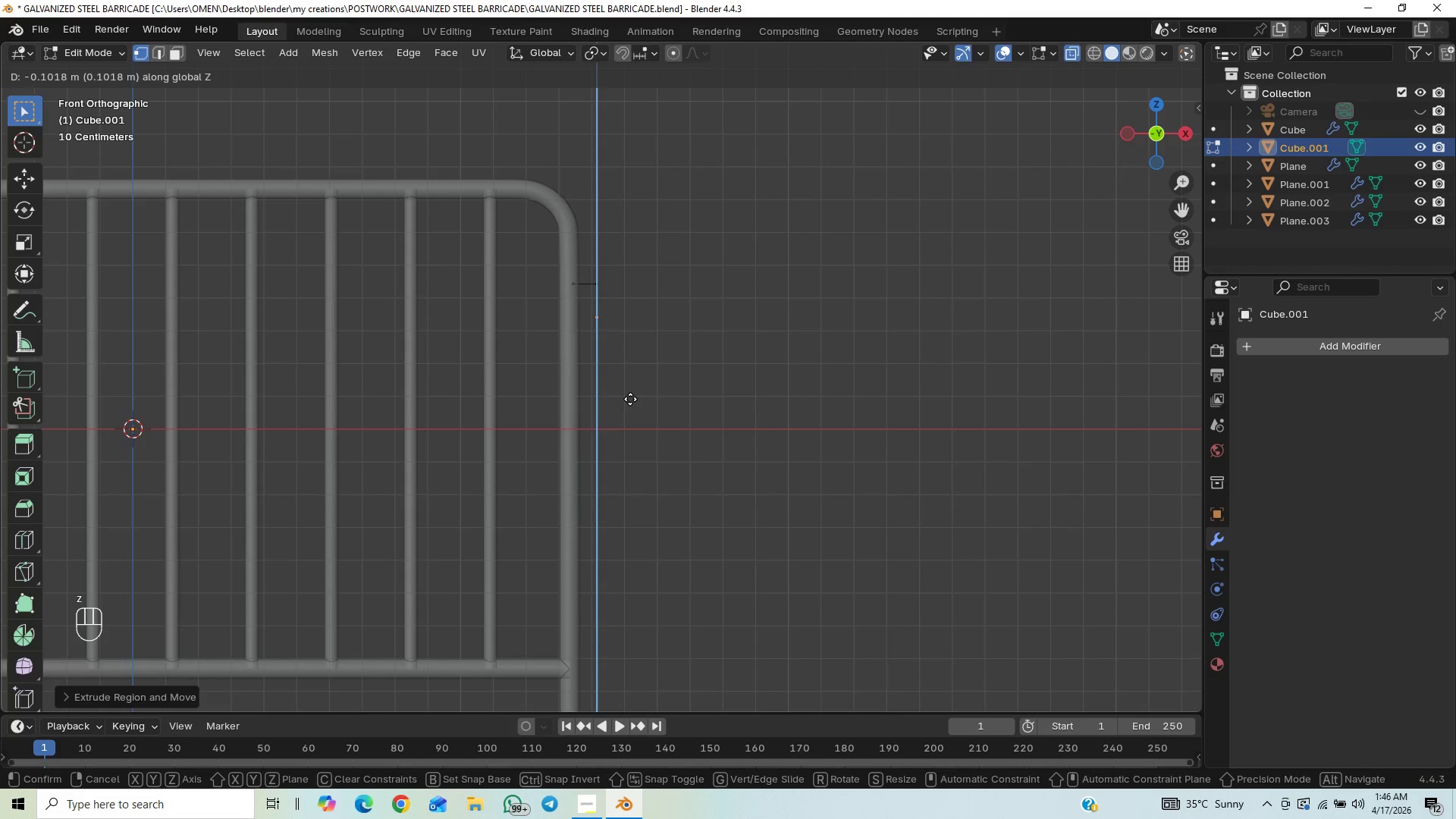 
left_click([630, 399])
 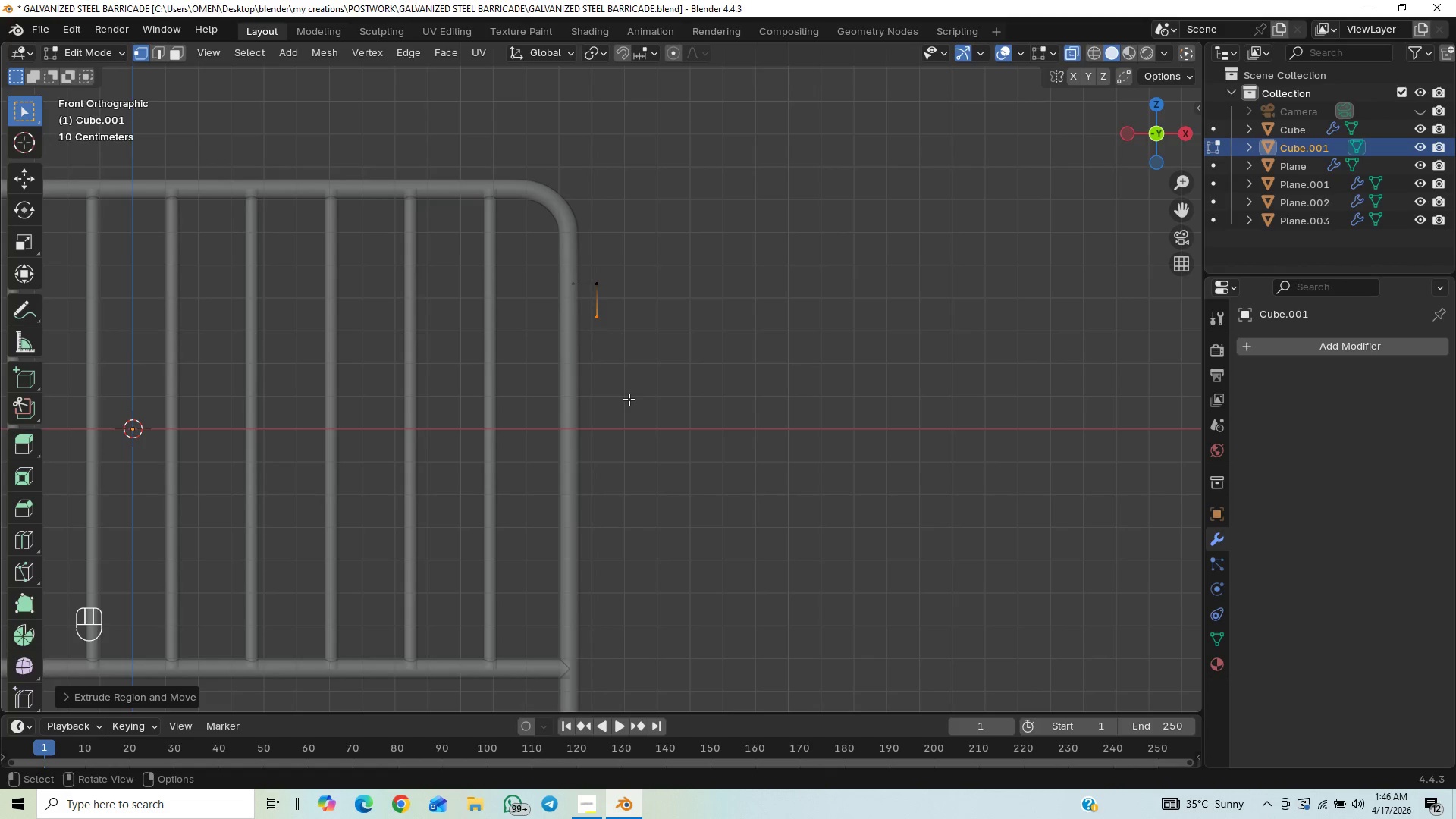 
type(gz)
 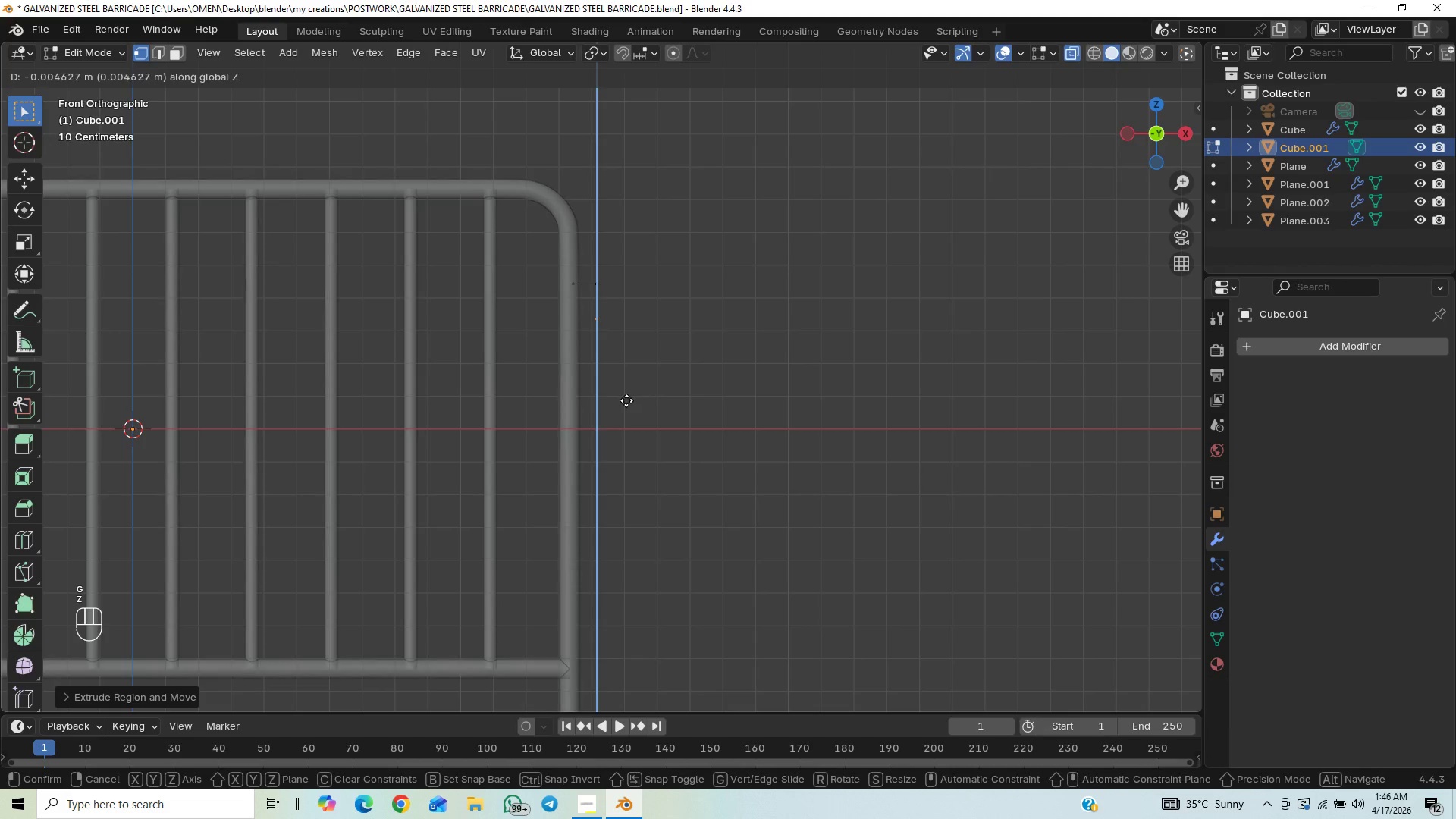 
left_click([626, 400])
 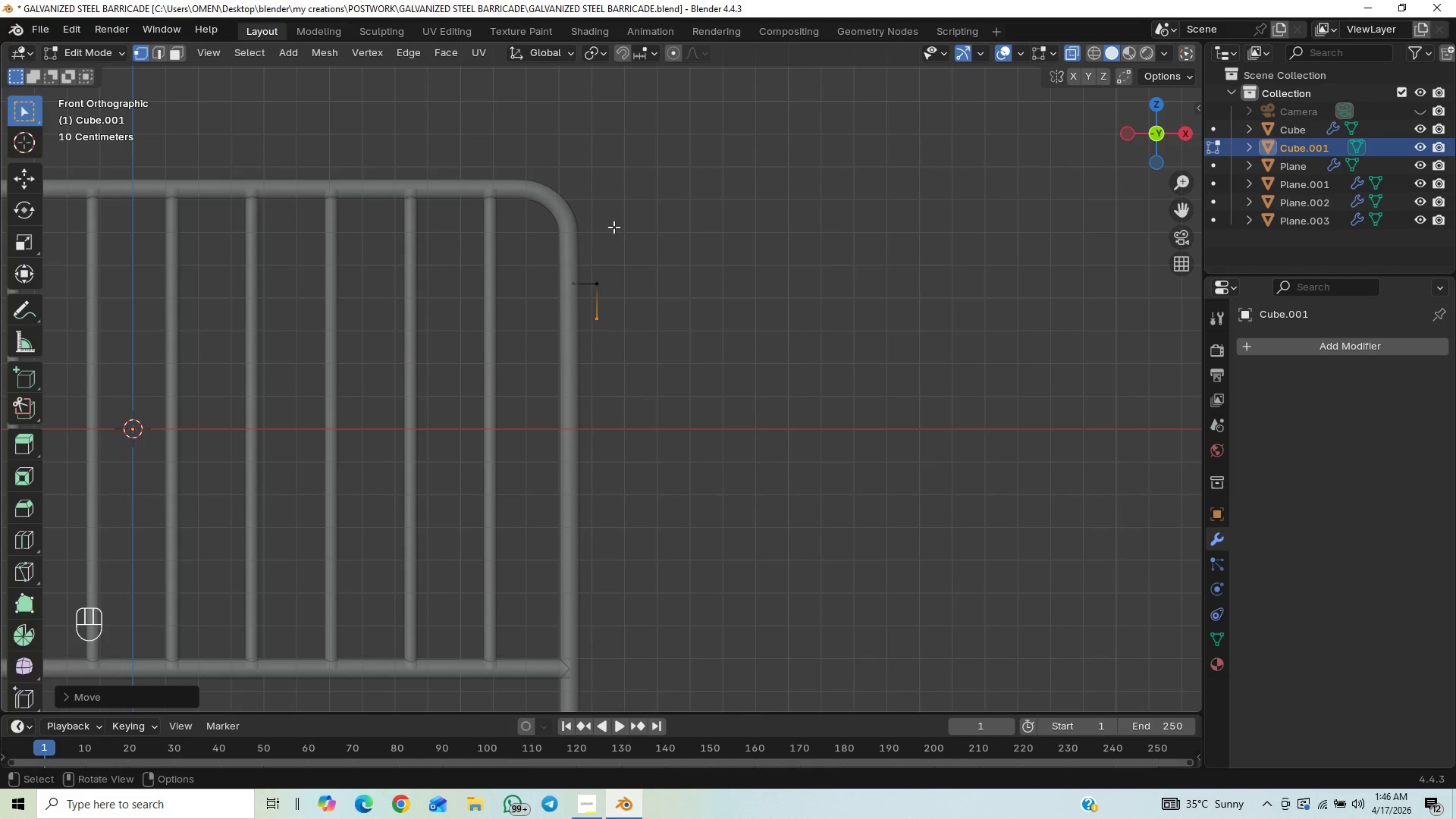 
left_click([599, 286])
 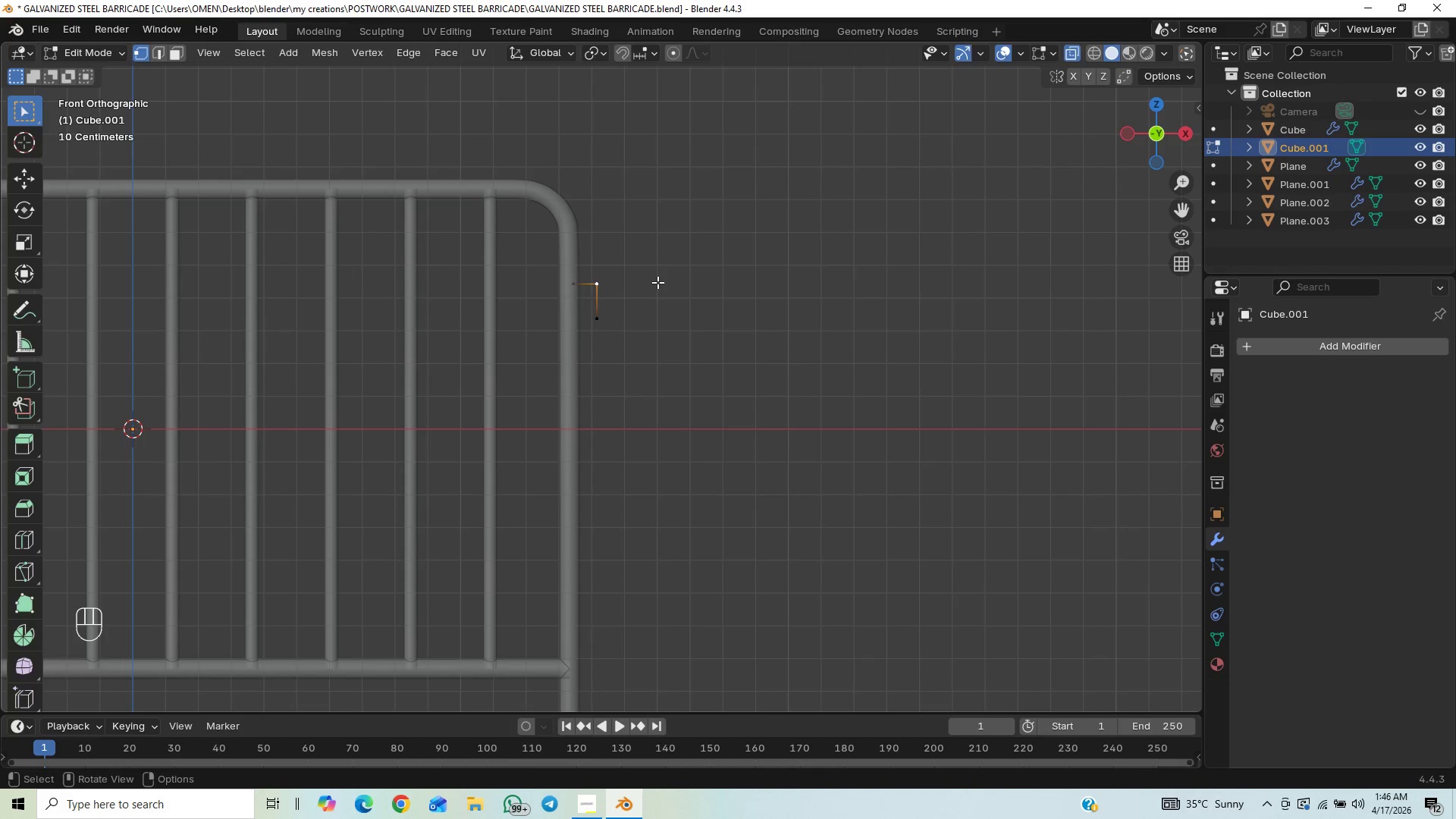 
key(Control+Shift+B)
 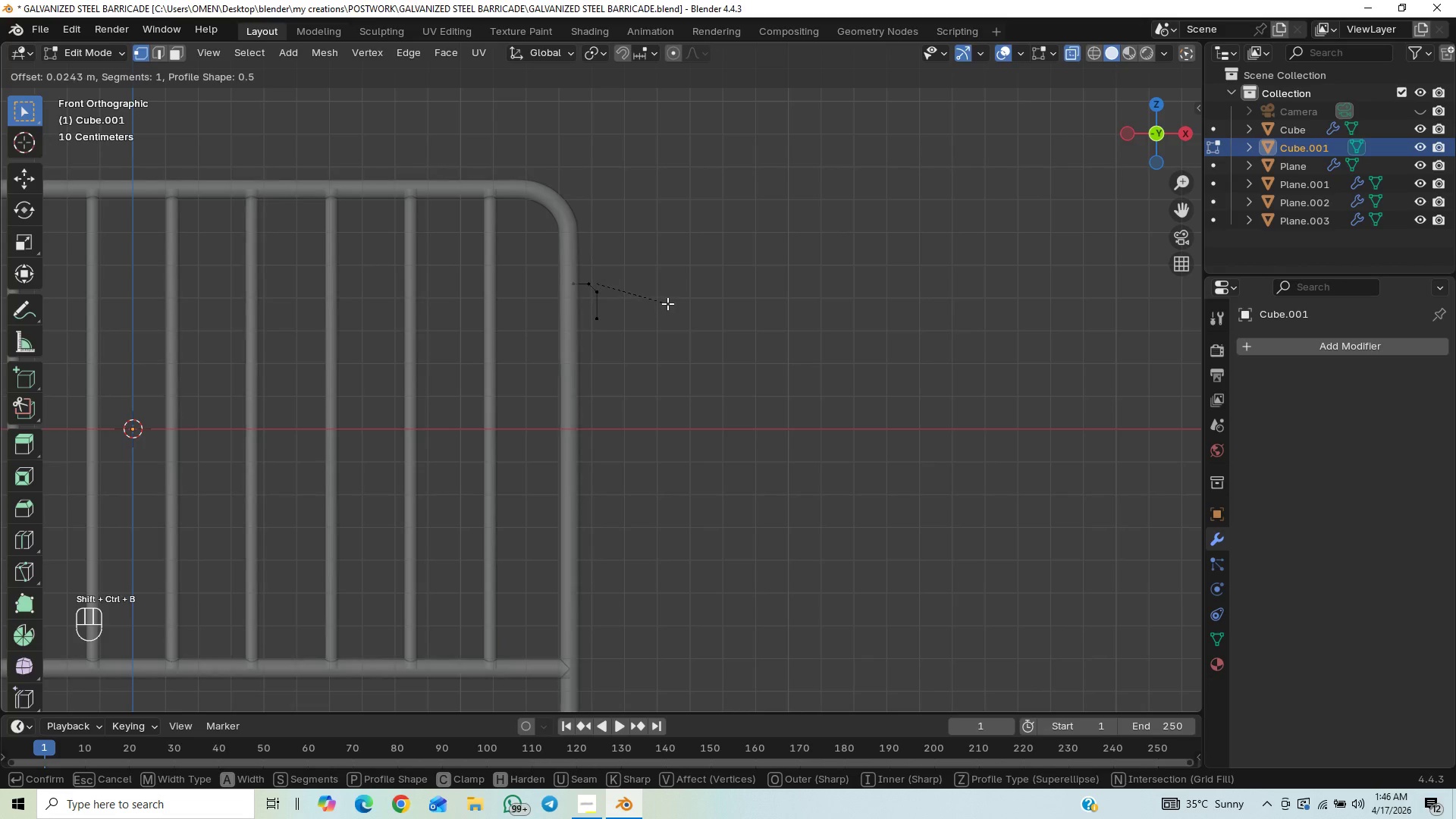 
scroll: coordinate [667, 300], scroll_direction: up, amount: 2.0
 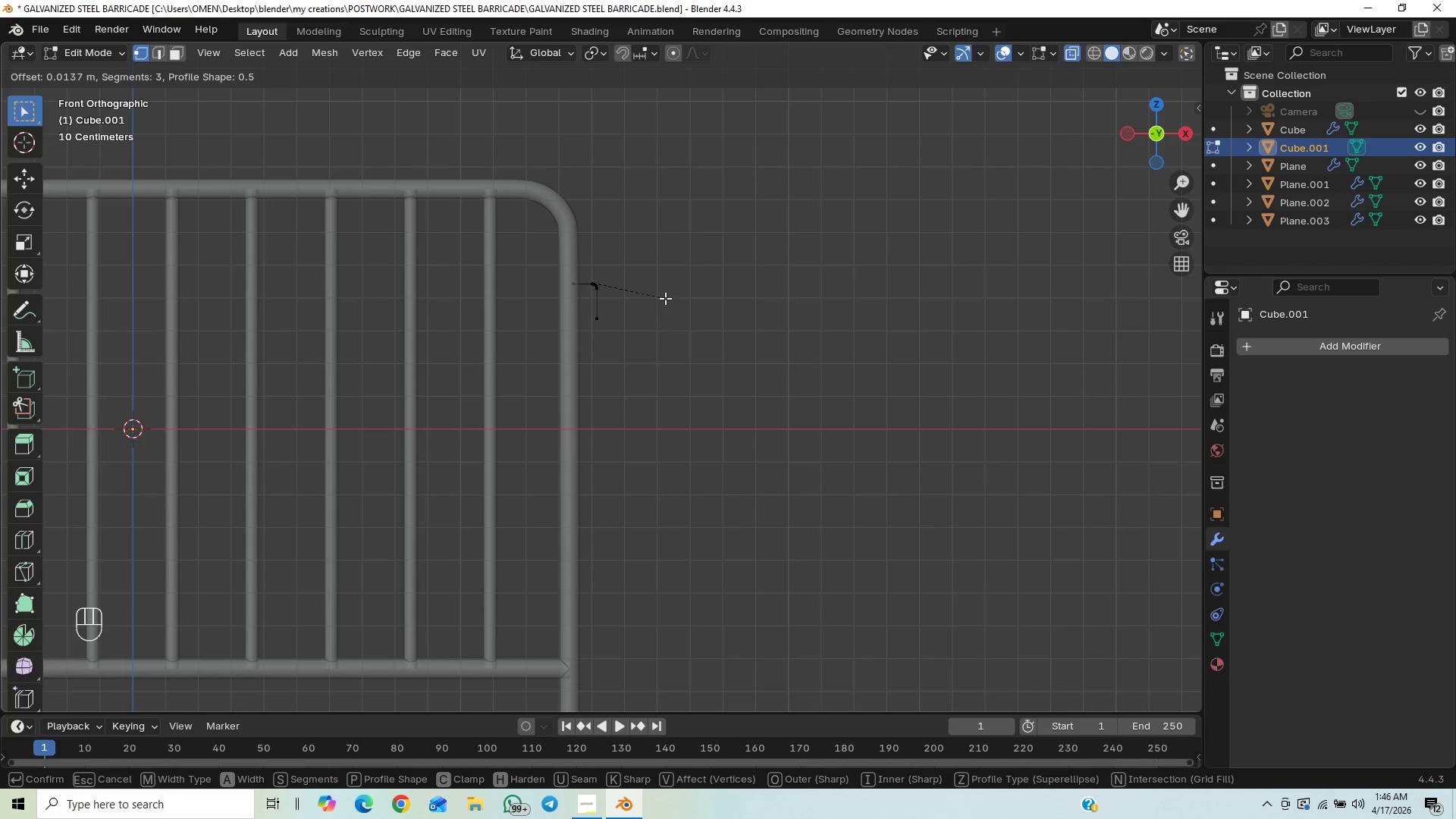 
wait(9.24)
 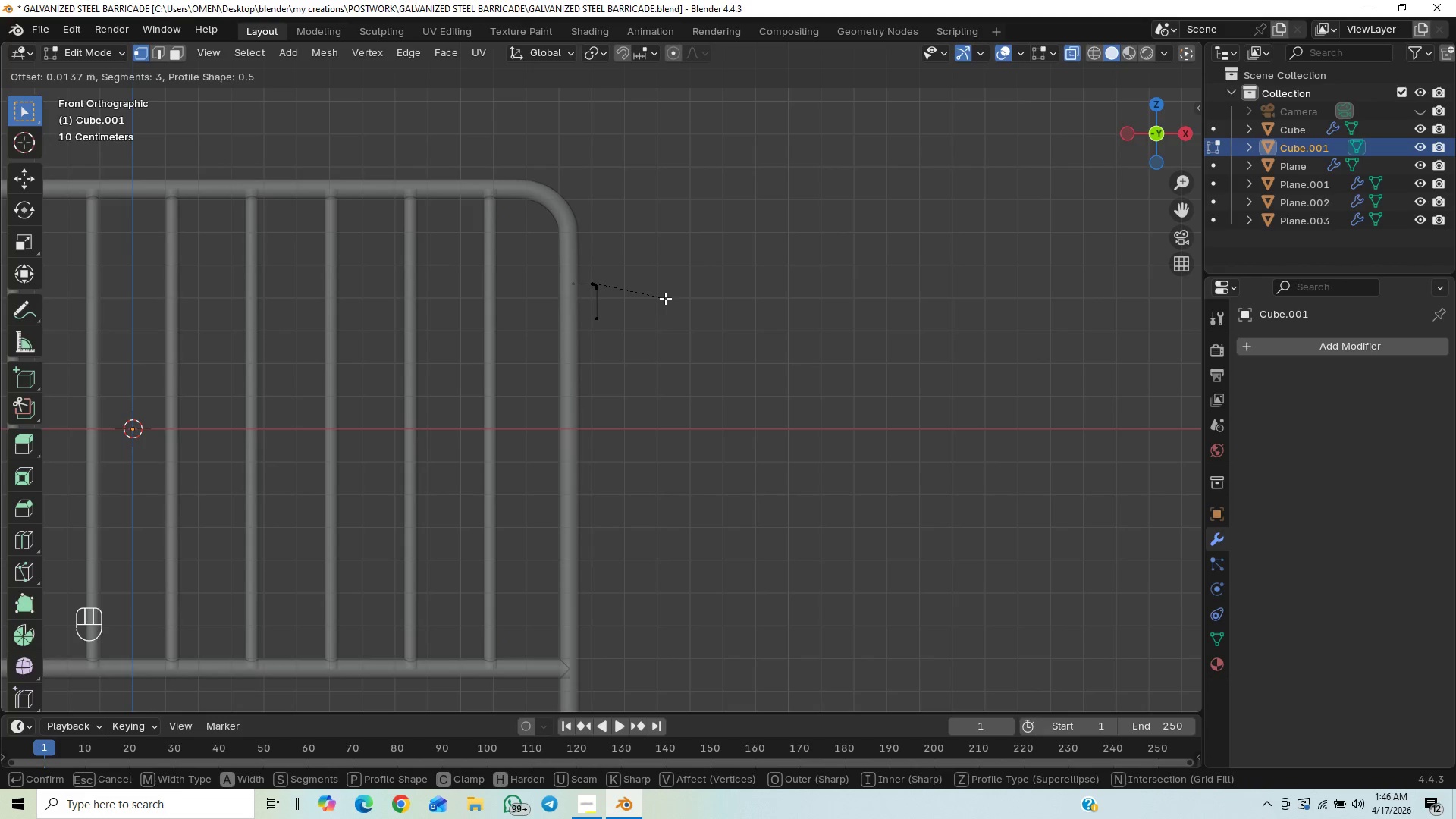 
key(Control+S)
 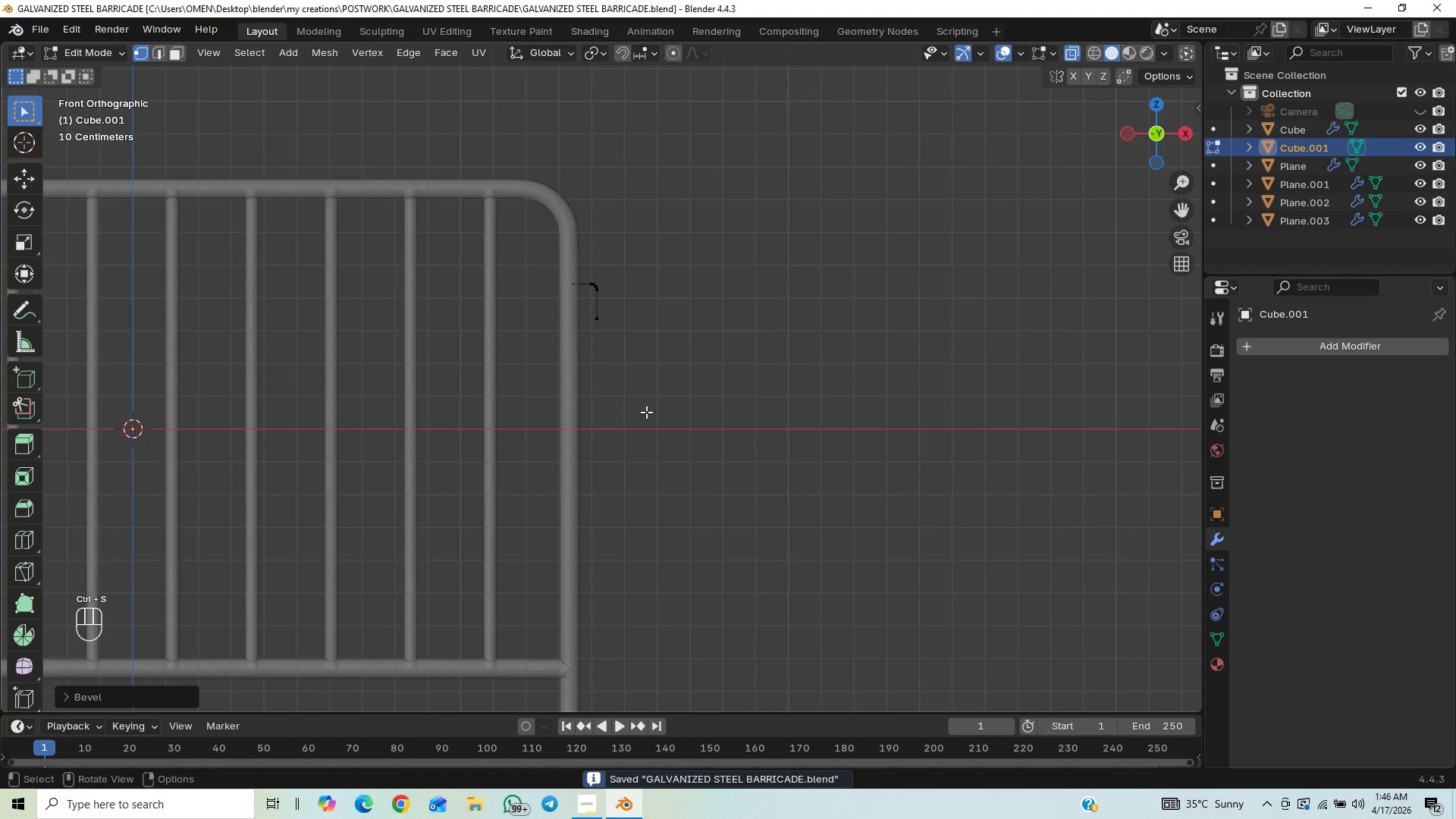 
key(Tab)
 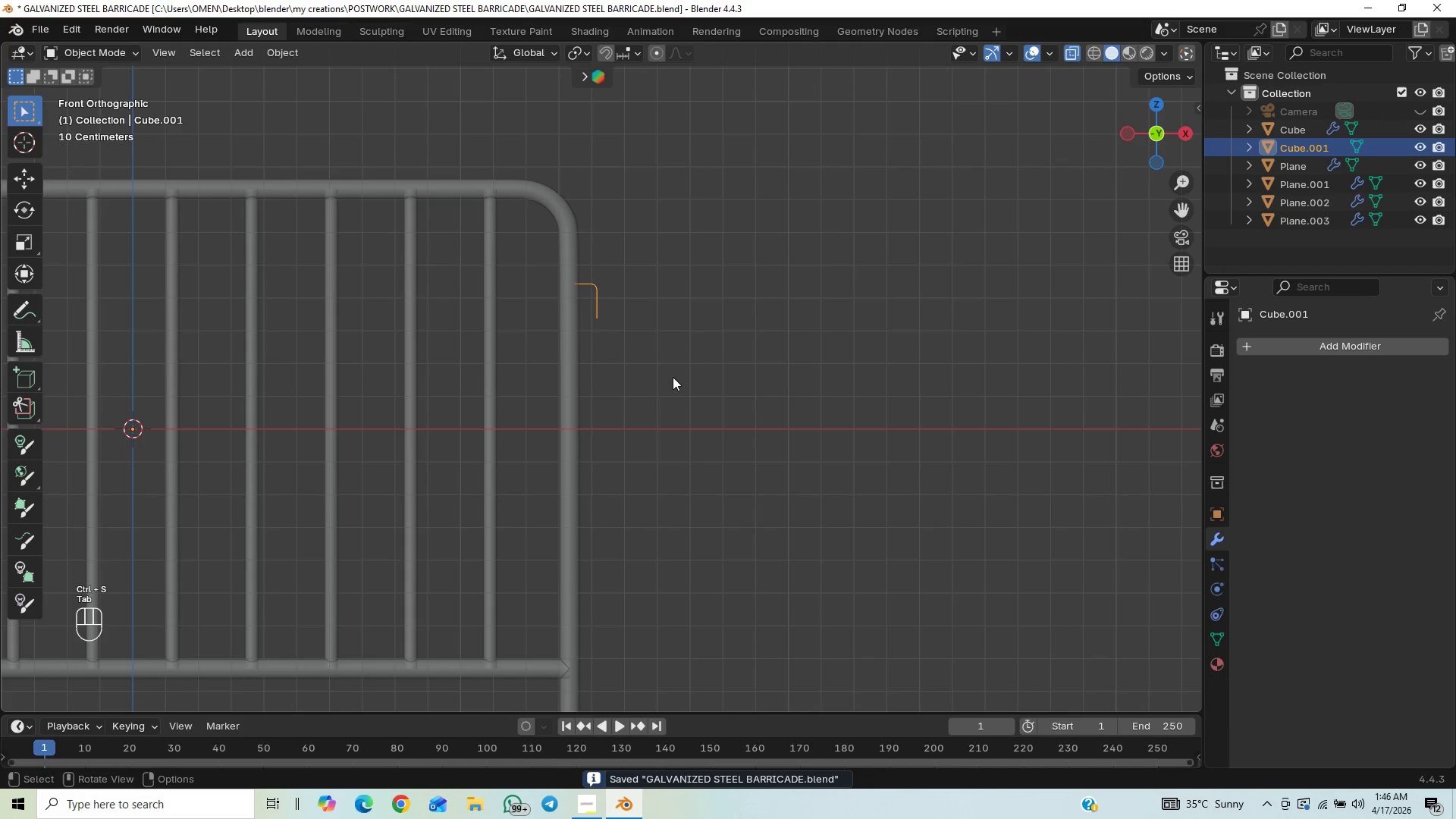 
hold_key(key=ControlLeft, duration=1.11)
 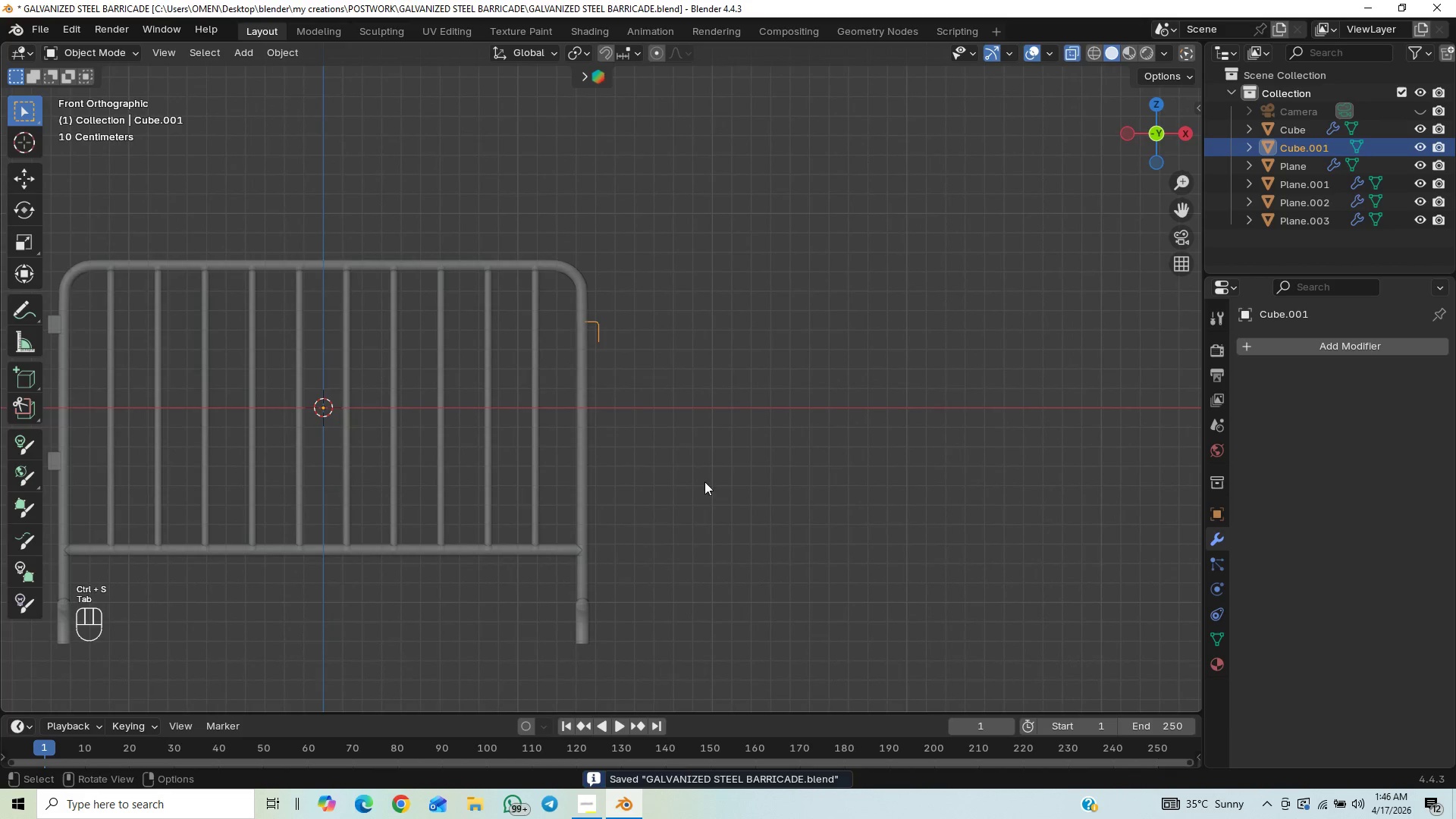 
hold_key(key=ControlLeft, duration=1.0)
 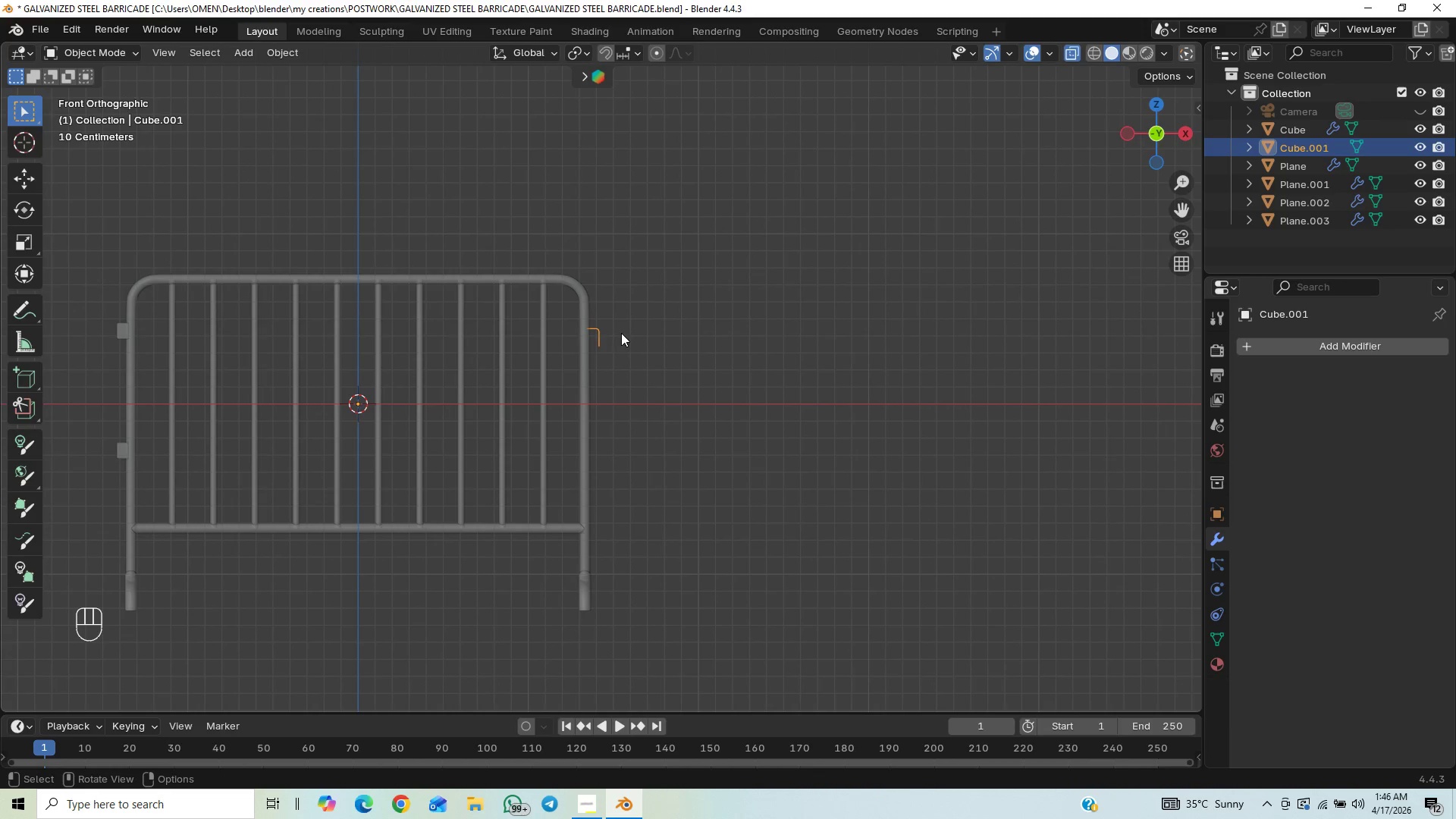 
hold_key(key=ControlLeft, duration=1.5)
 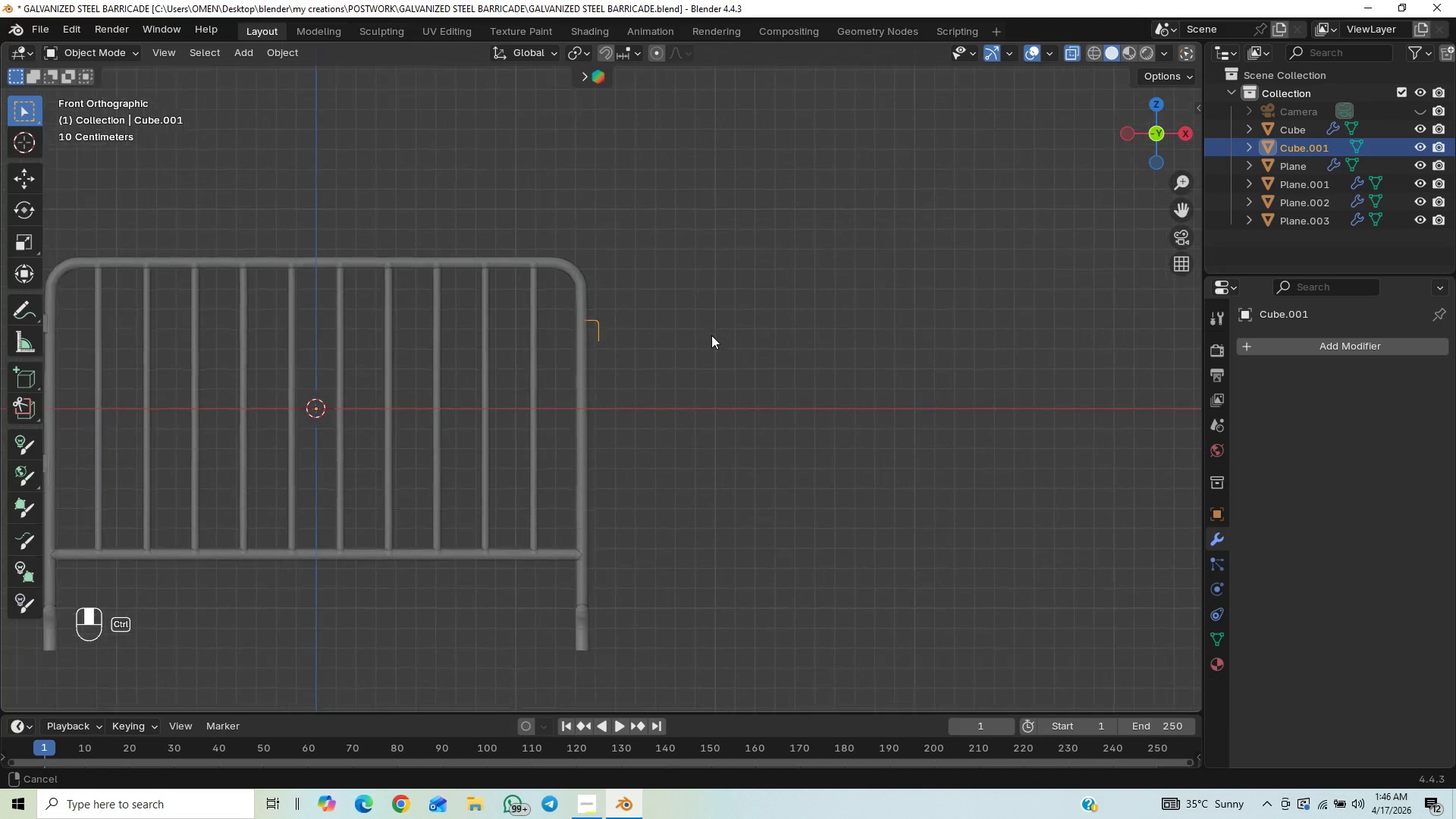 
hold_key(key=ControlLeft, duration=0.91)
 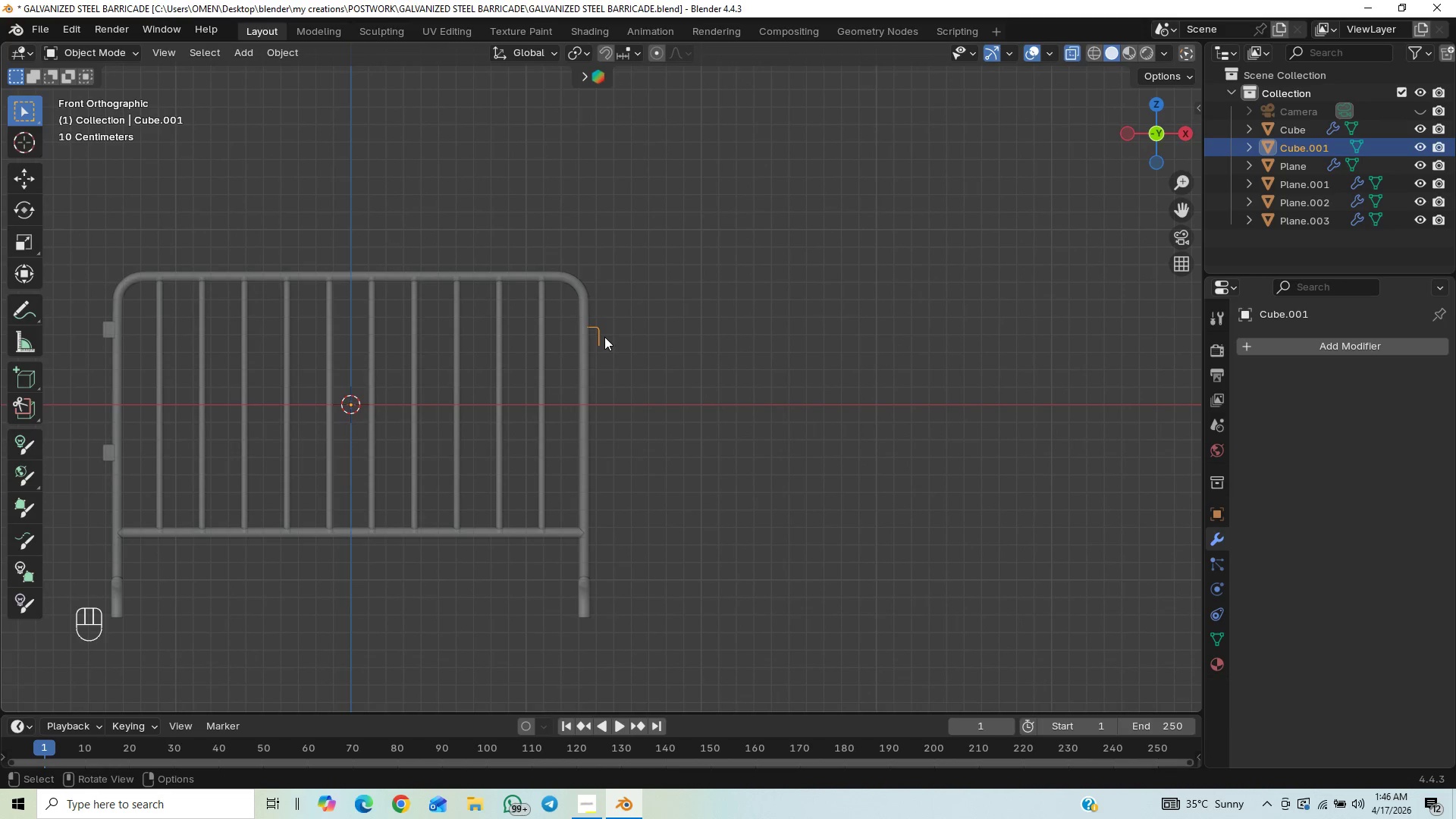 
left_click([603, 337])
 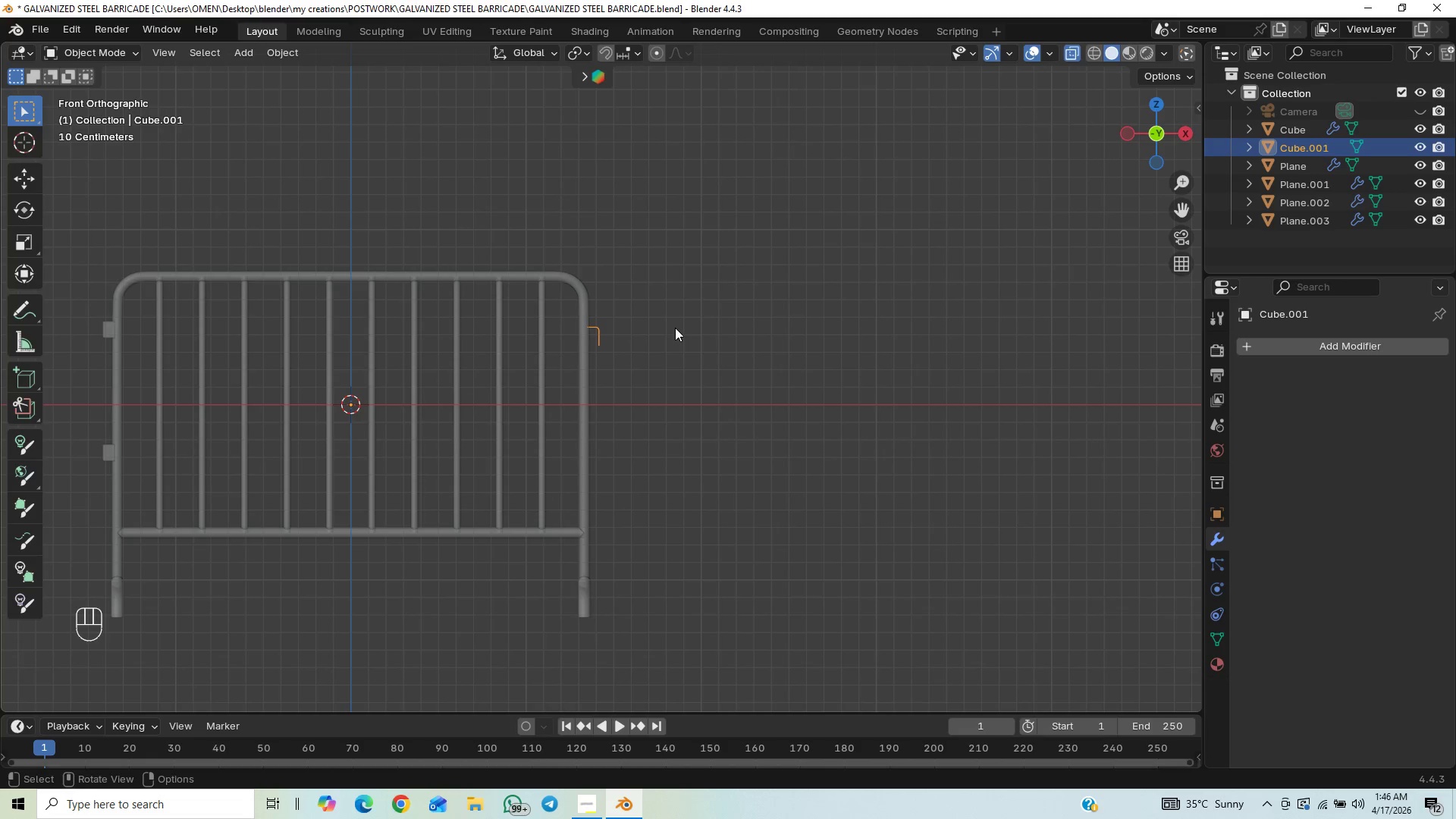 
type(gz)
 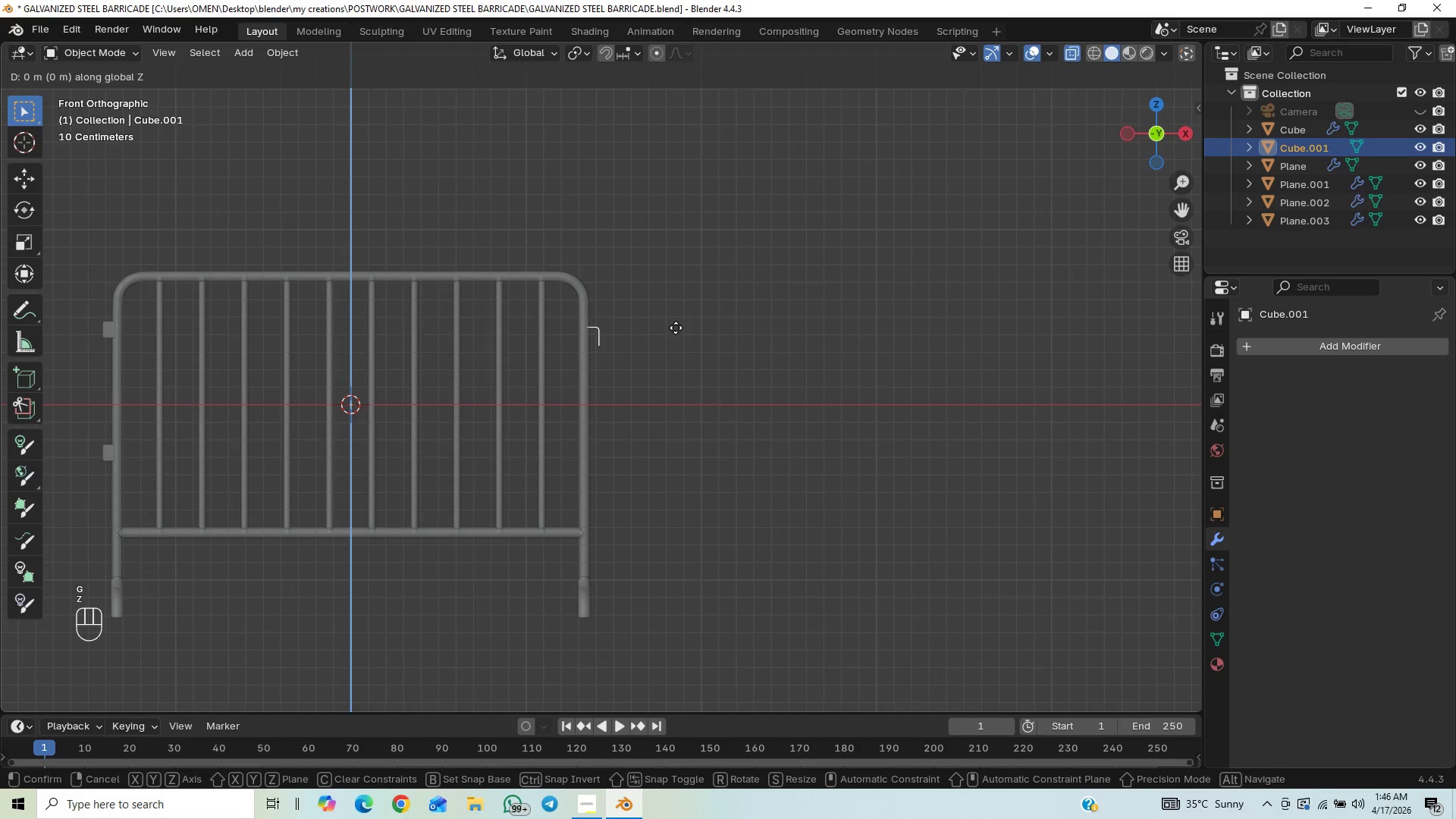 
hold_key(key=ShiftLeft, duration=1.52)
 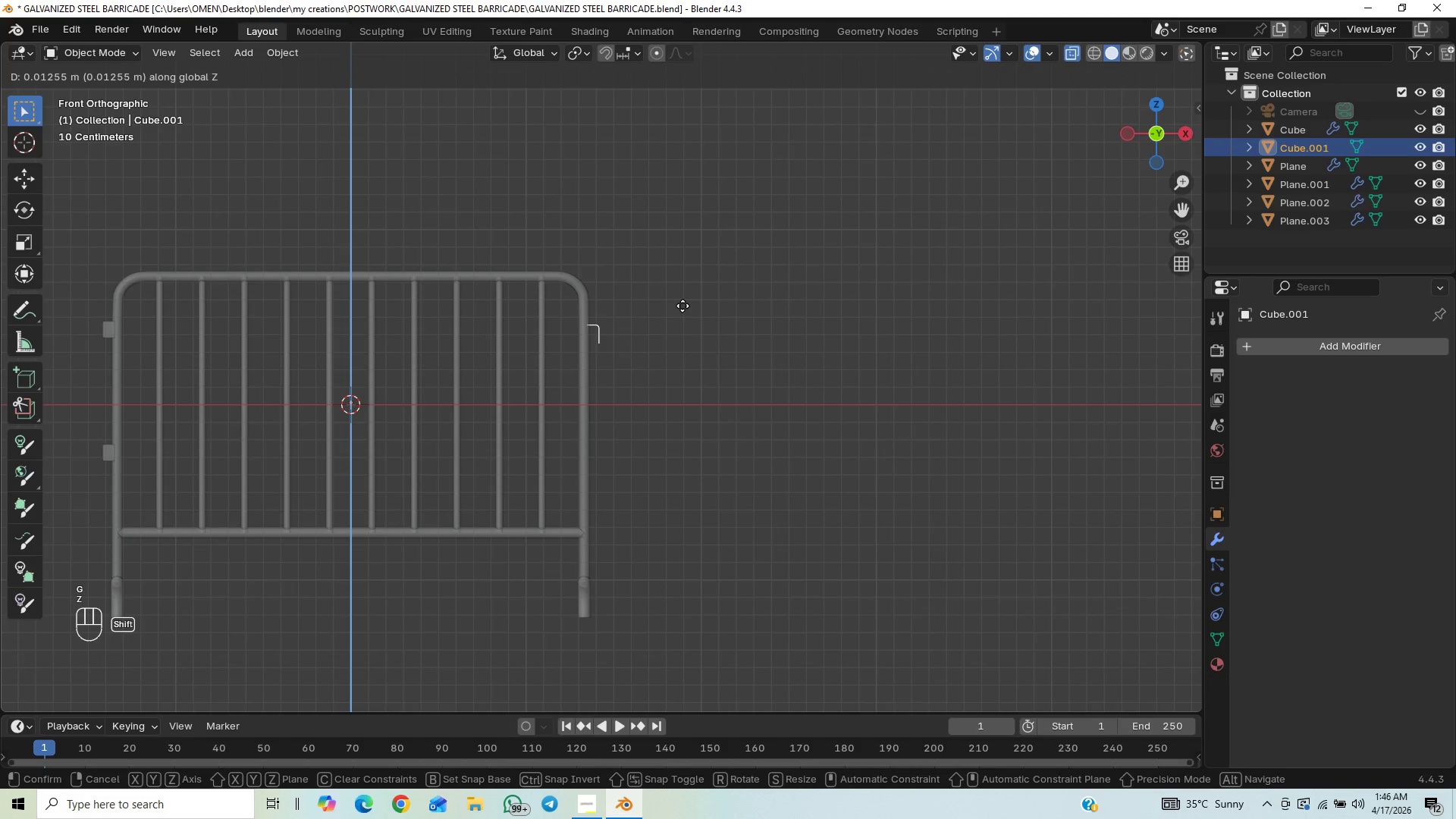 
hold_key(key=ShiftLeft, duration=1.51)
 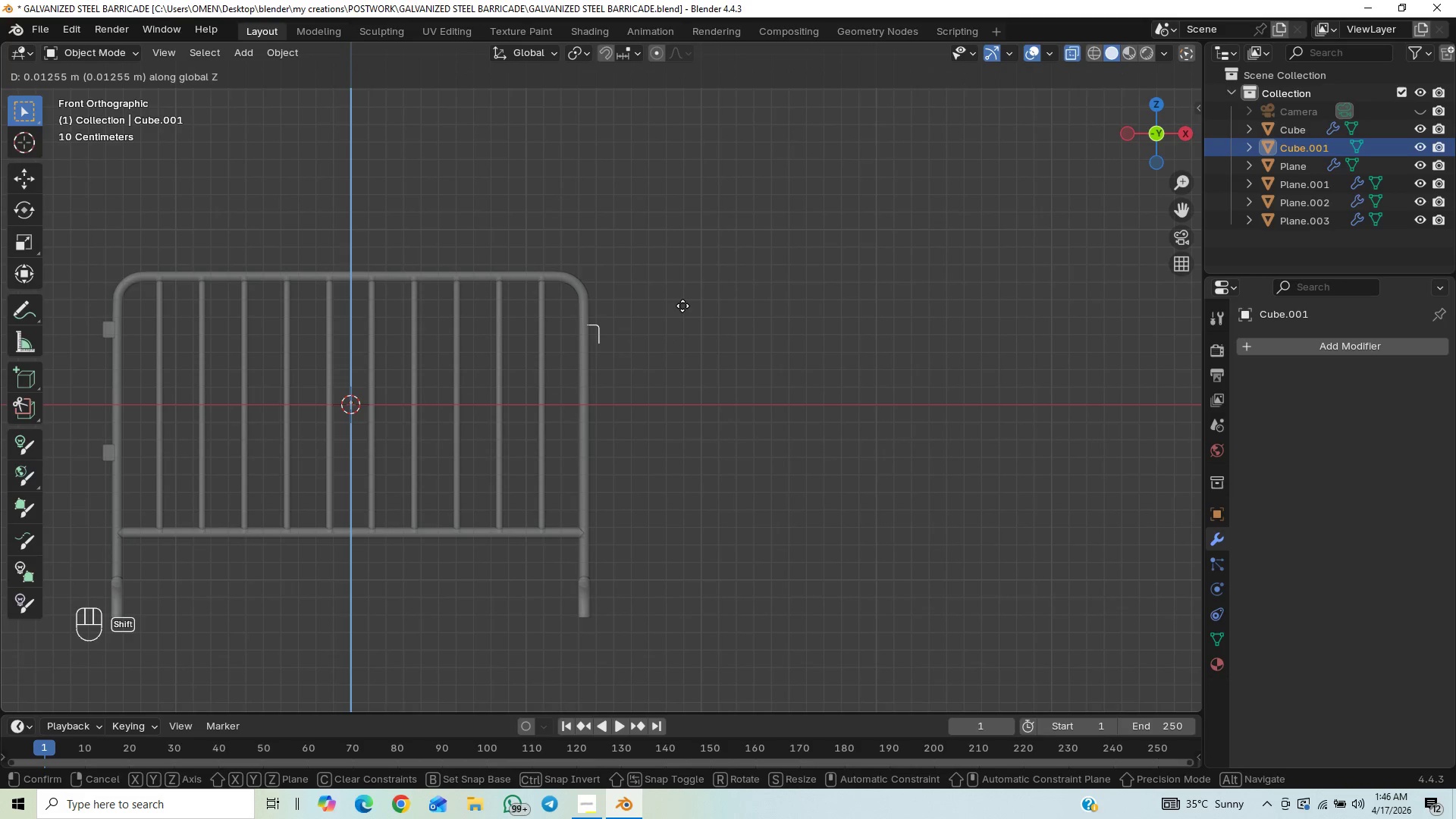 
hold_key(key=ShiftLeft, duration=1.5)
 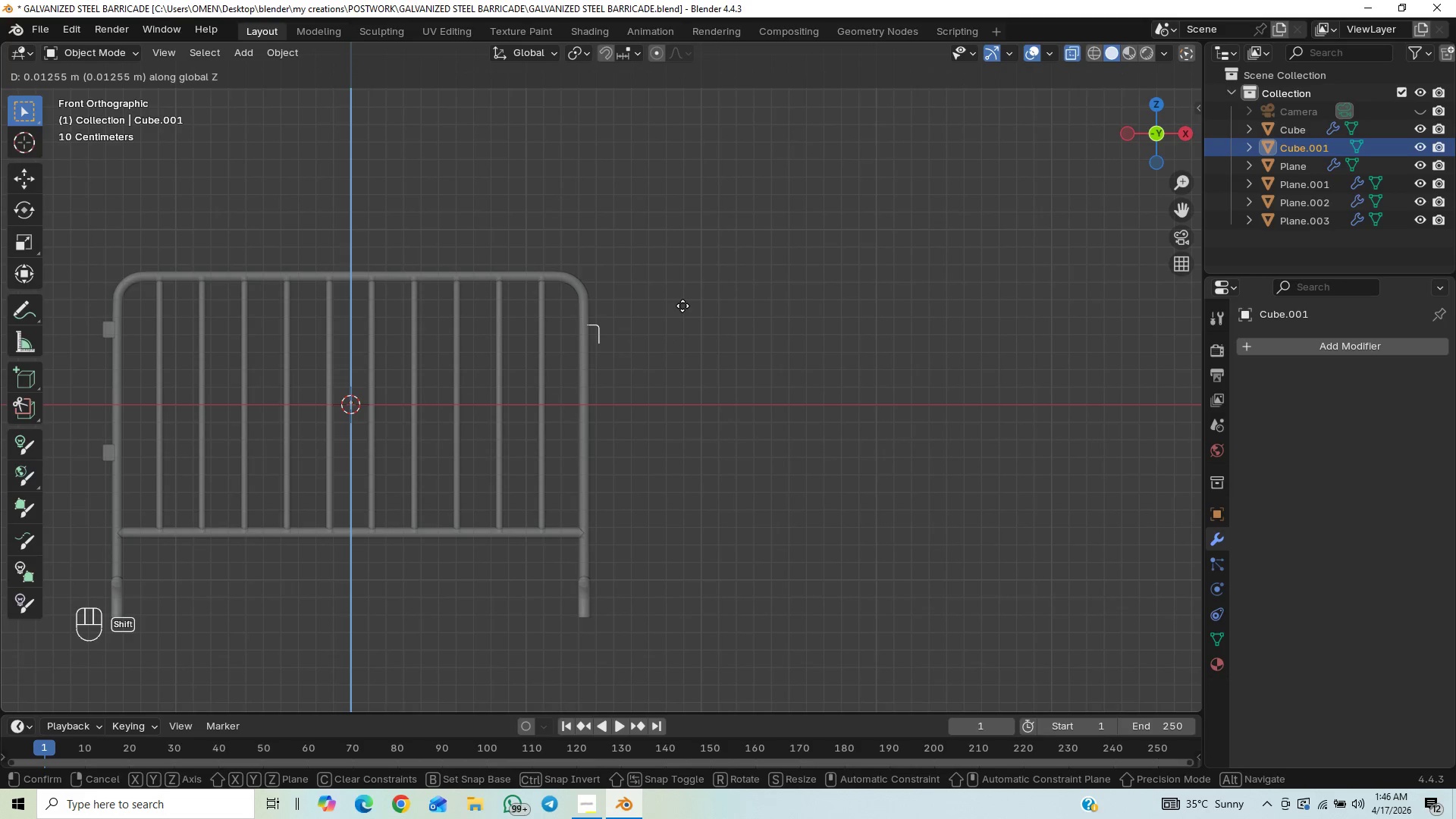 
hold_key(key=ShiftLeft, duration=1.52)
 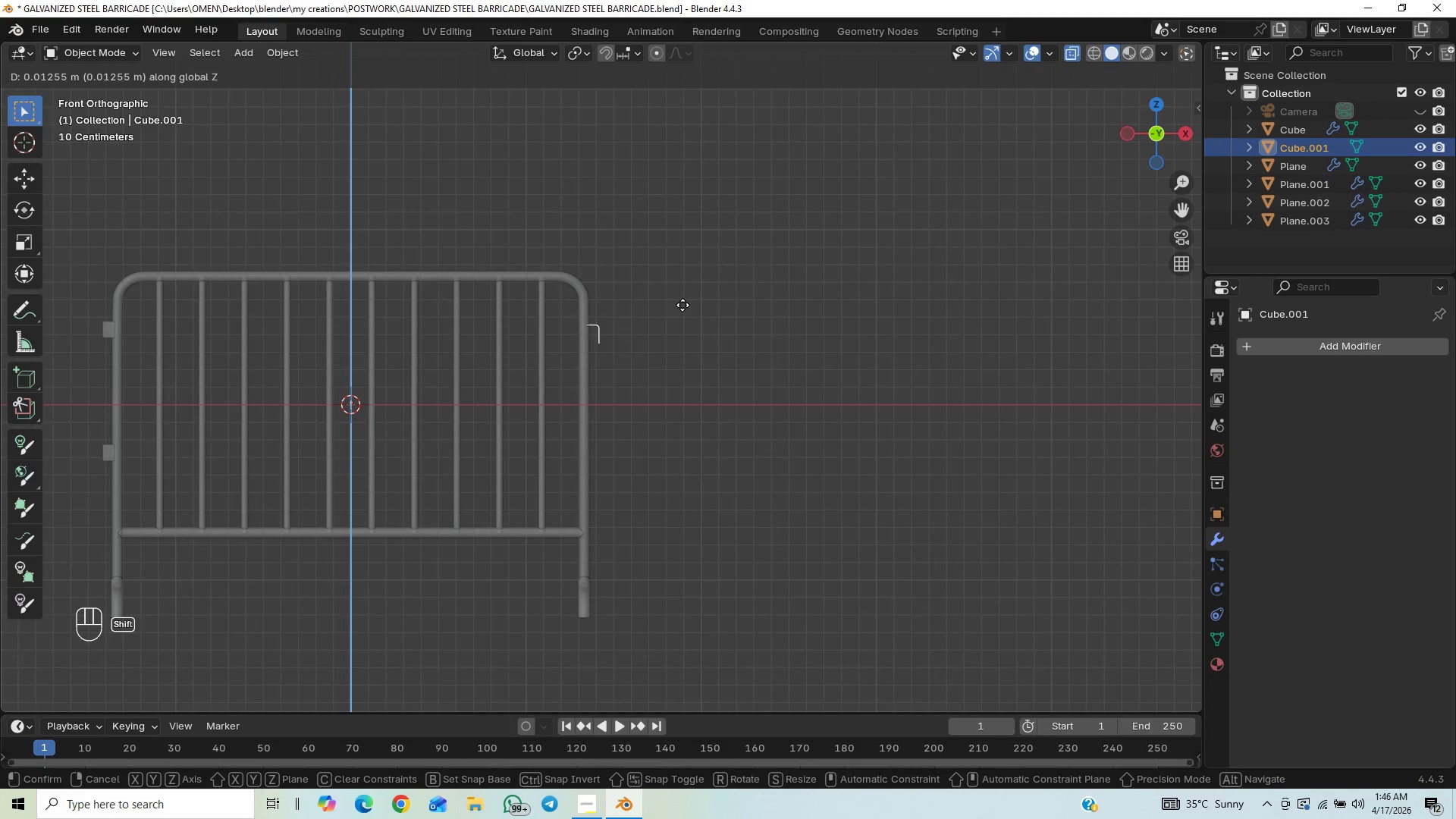 
hold_key(key=ShiftLeft, duration=1.5)
left_click([683, 301])
 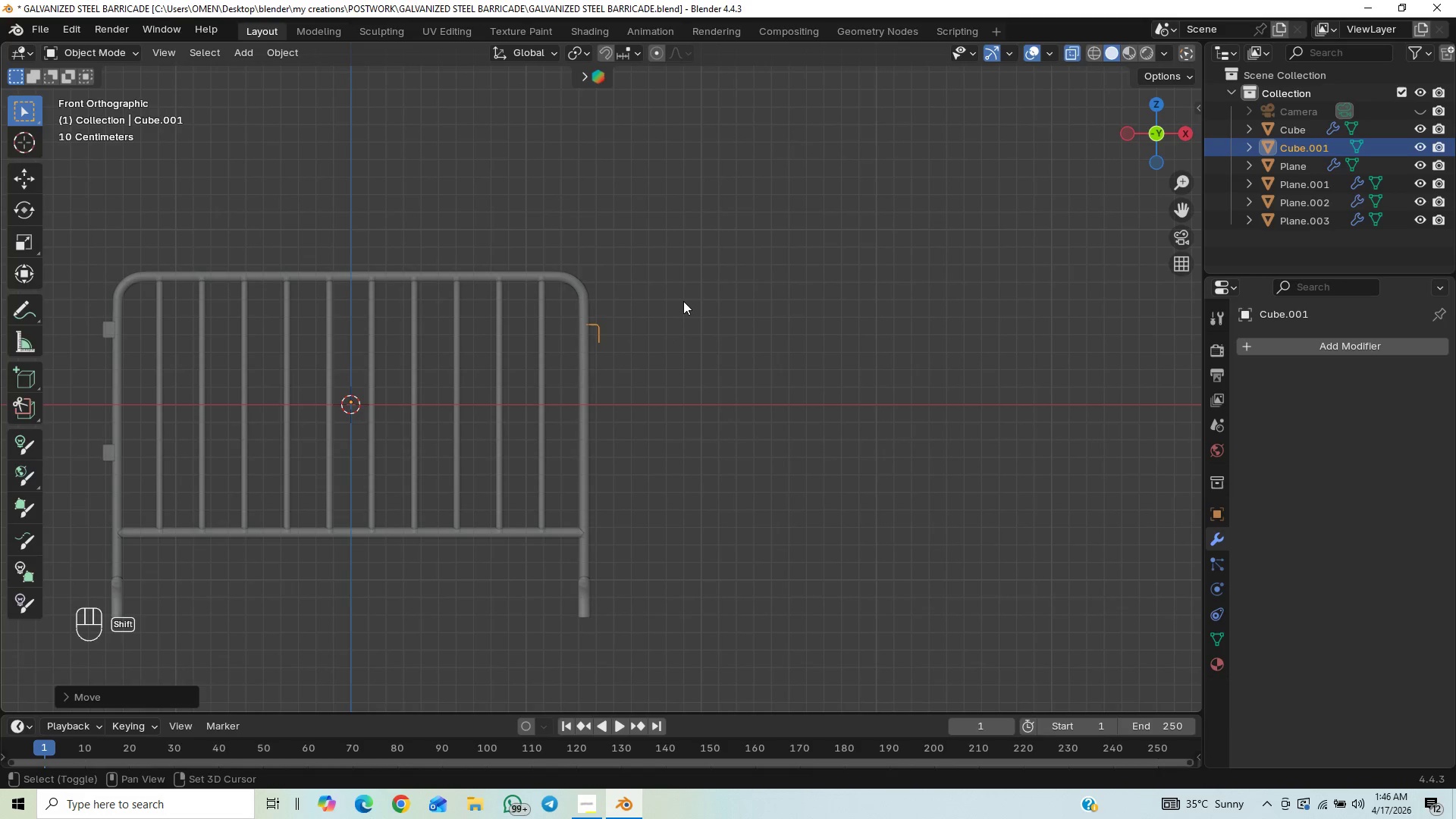 
key(Shift+ShiftLeft)
 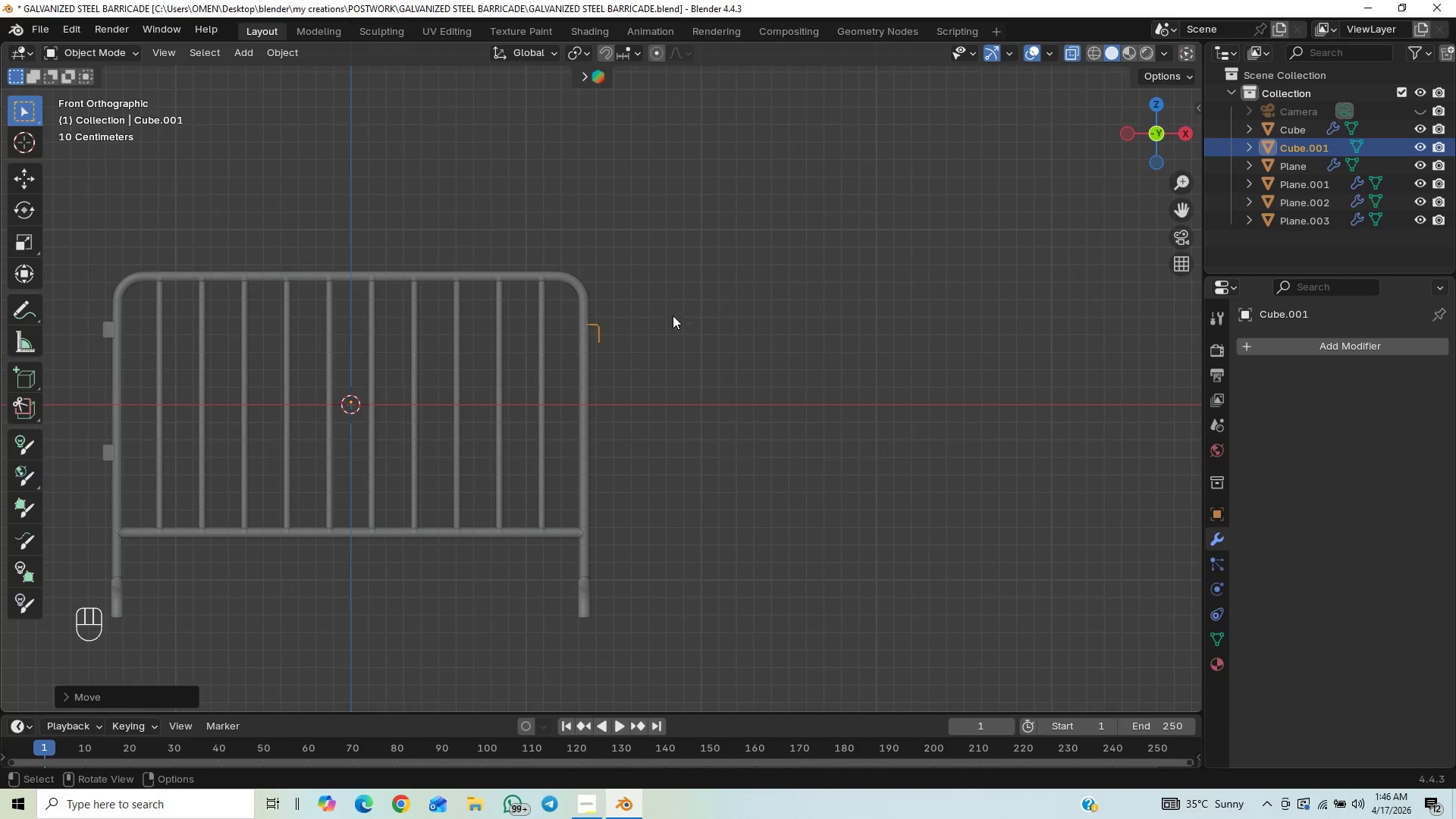 
key(Control+S)
 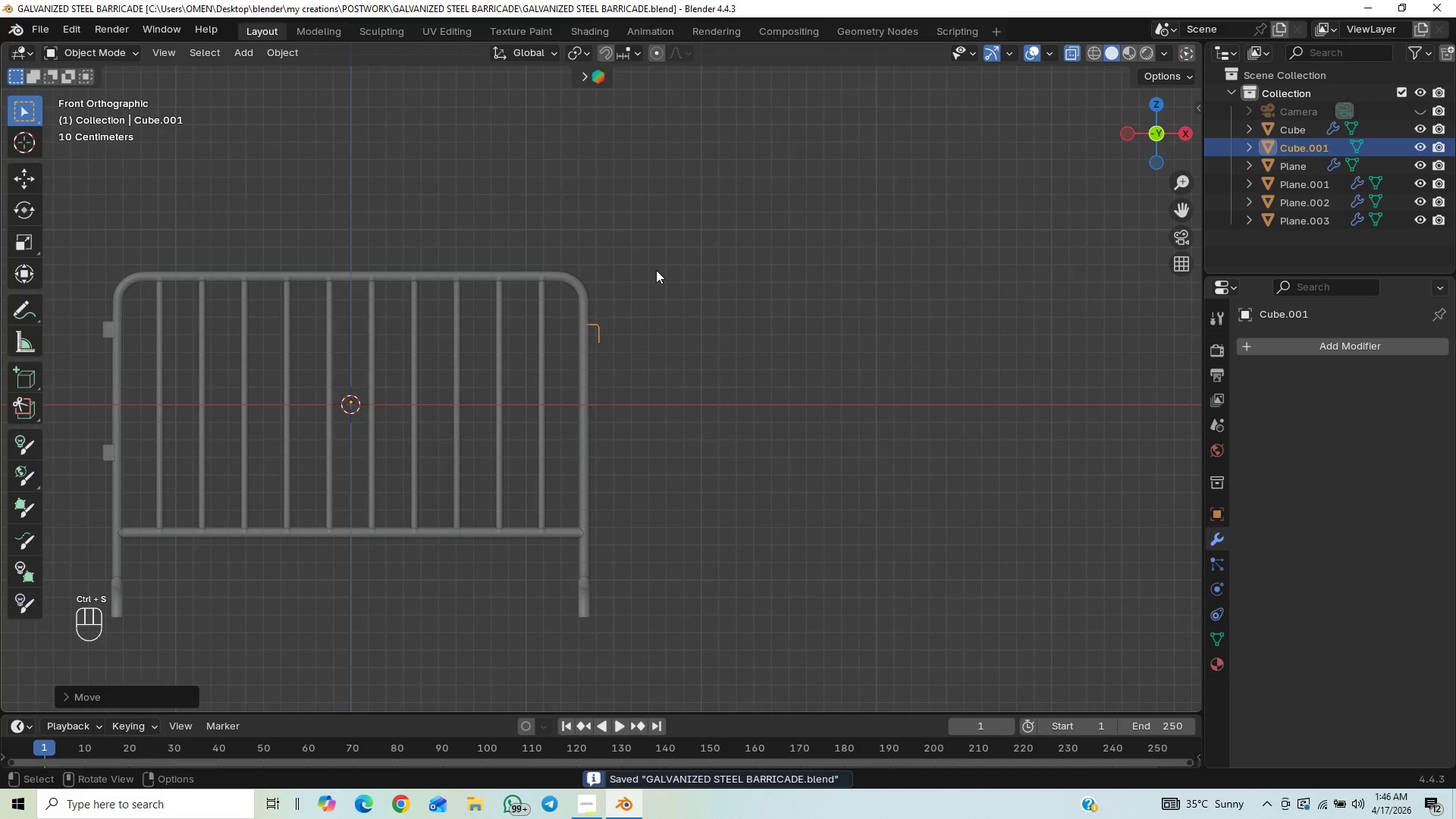 
key(Tab)
key(Tab)
key(Tab)
type(aD)
 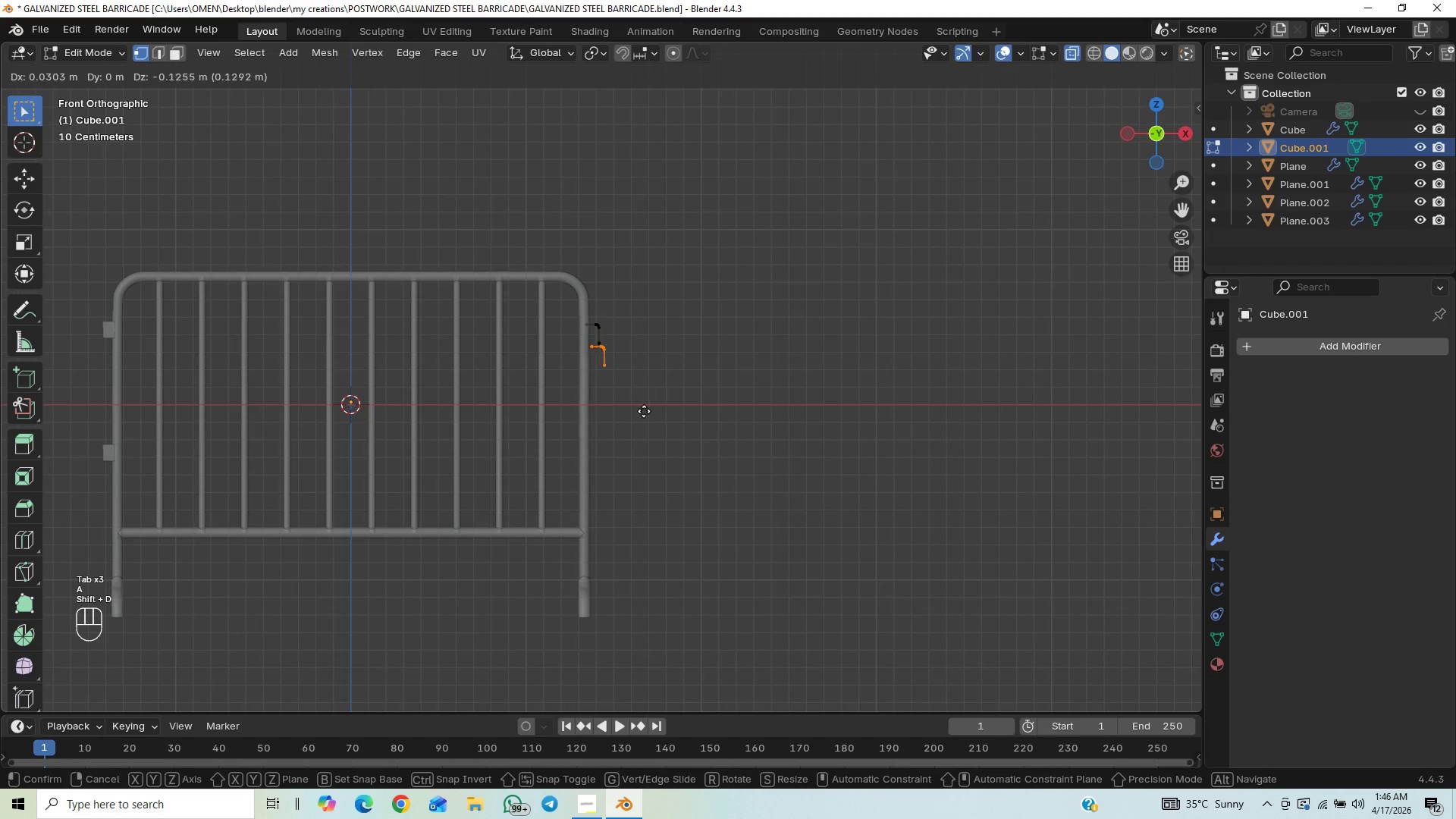 
key(Z)
 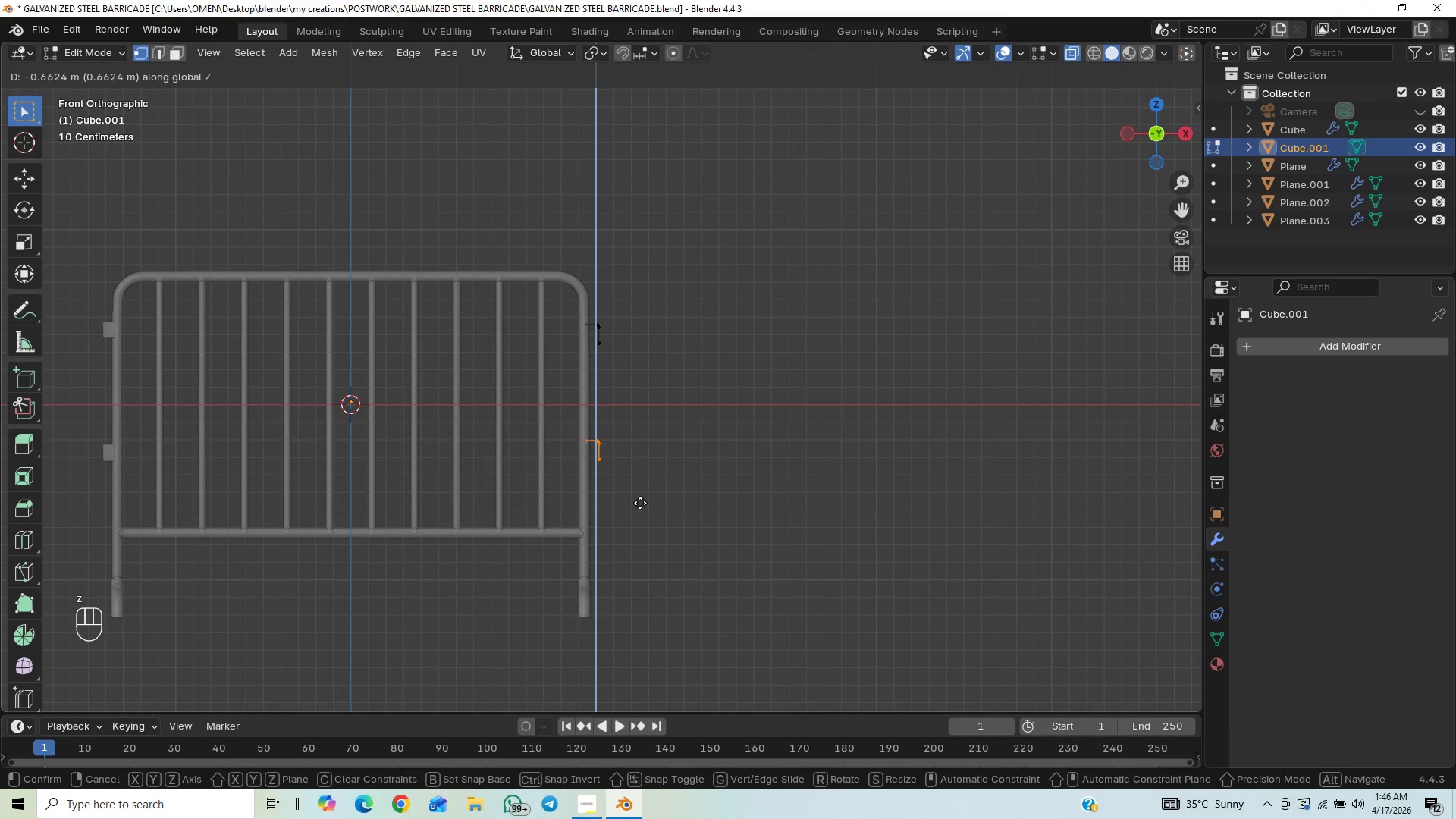 
hold_key(key=ShiftLeft, duration=1.5)
 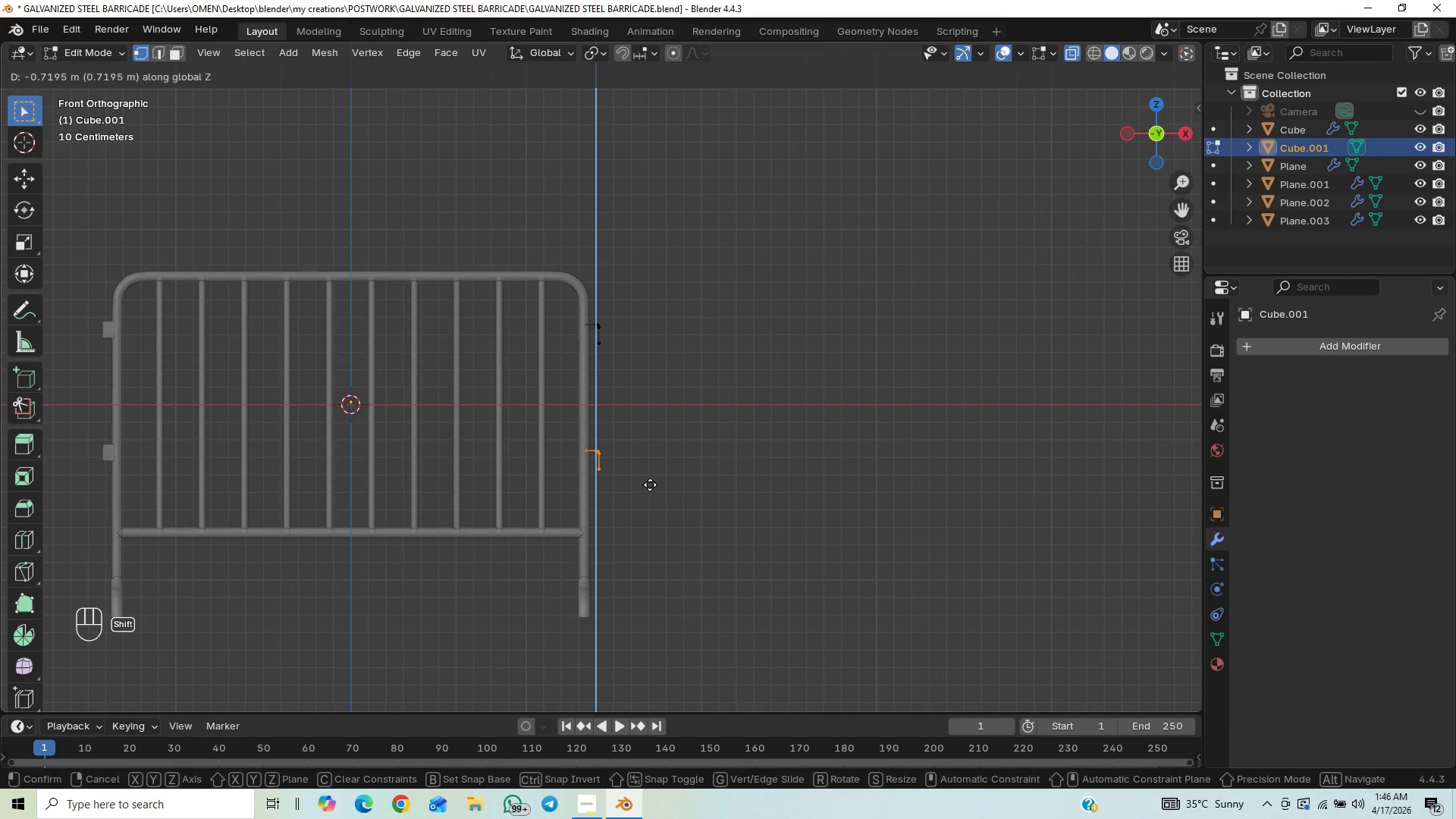 
hold_key(key=ShiftLeft, duration=1.5)
 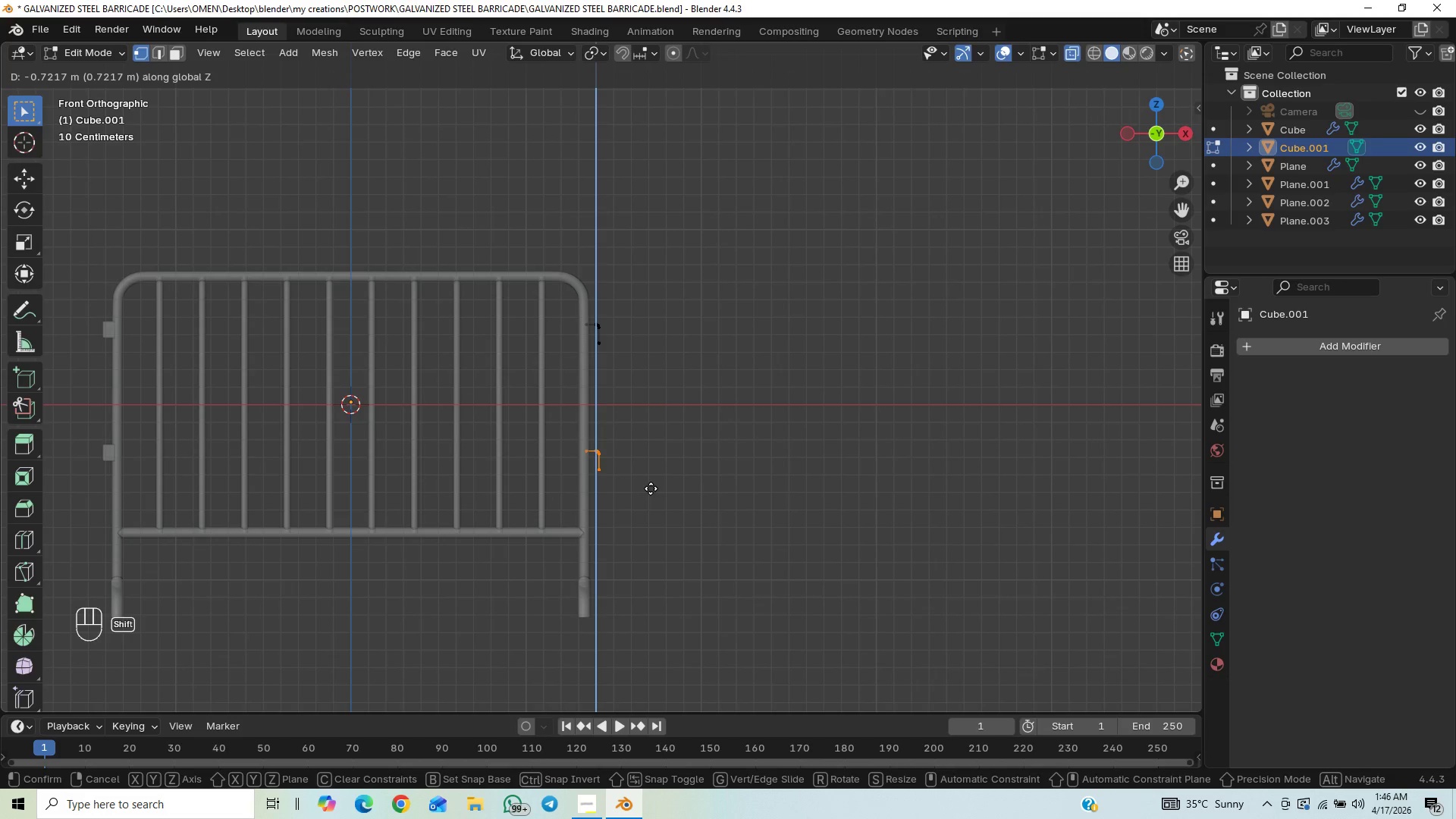 
hold_key(key=ShiftLeft, duration=1.52)
 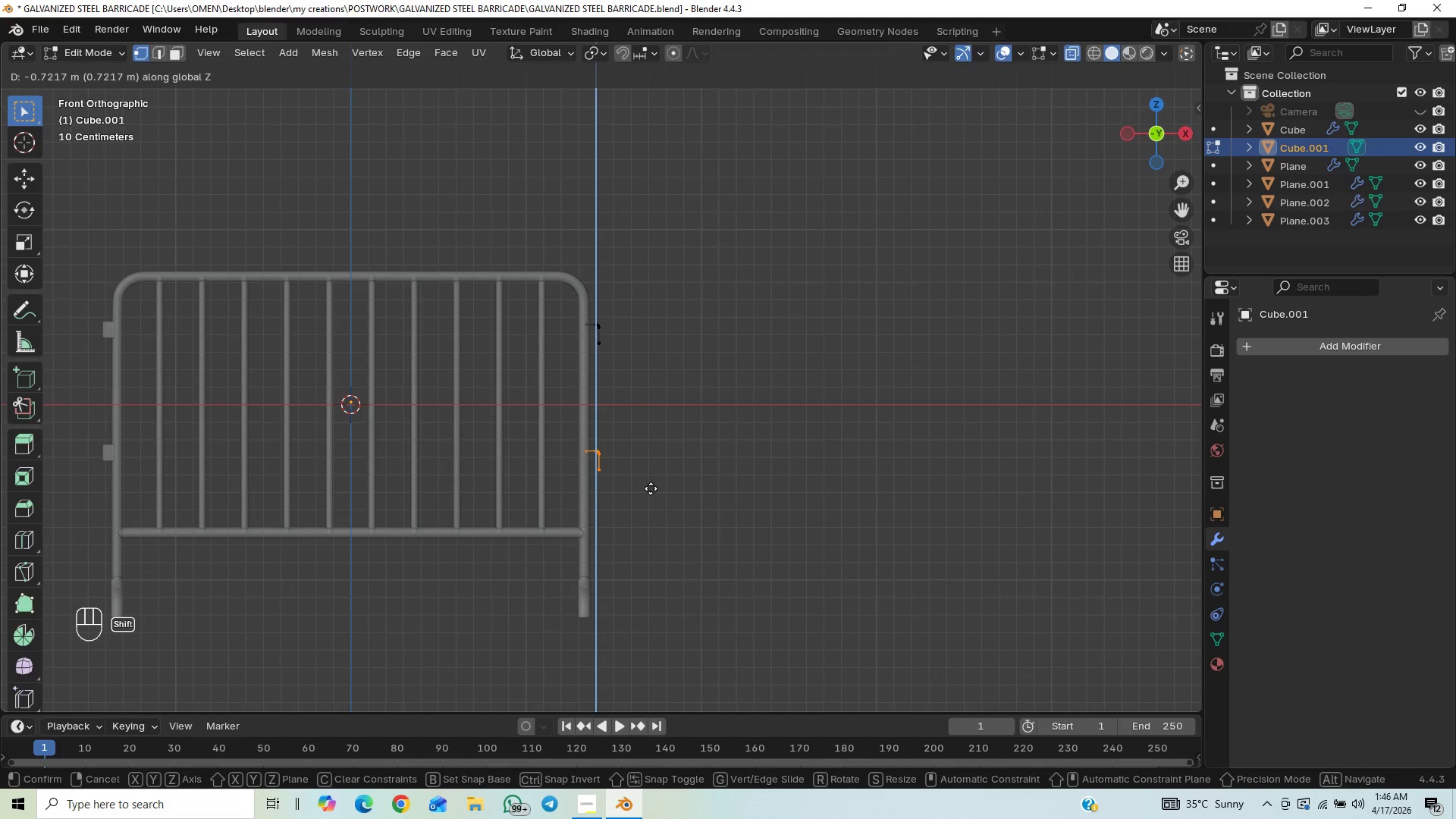 
hold_key(key=ShiftLeft, duration=1.05)
left_click([651, 488])
 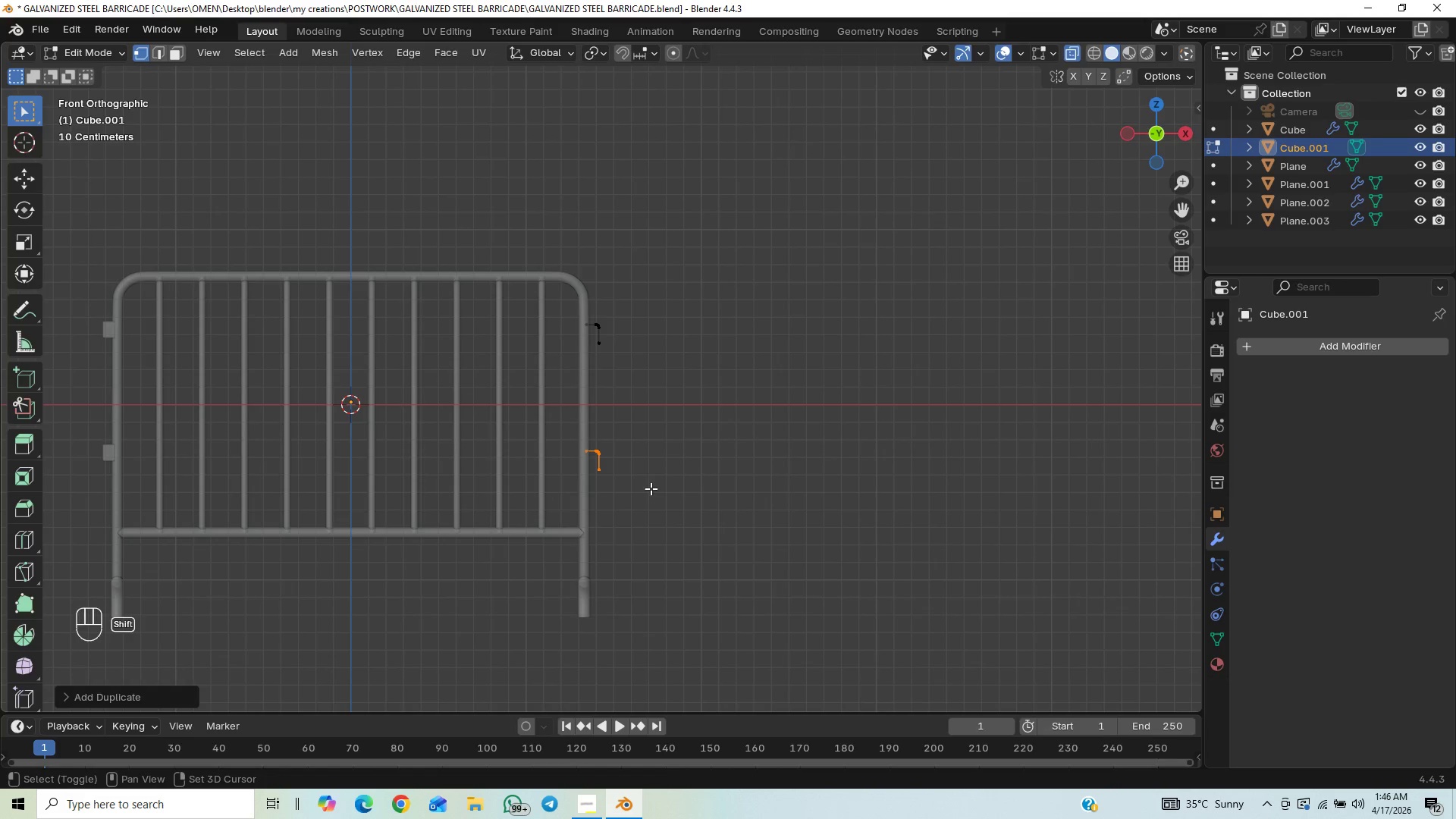 
hold_key(key=ShiftLeft, duration=10.91)
 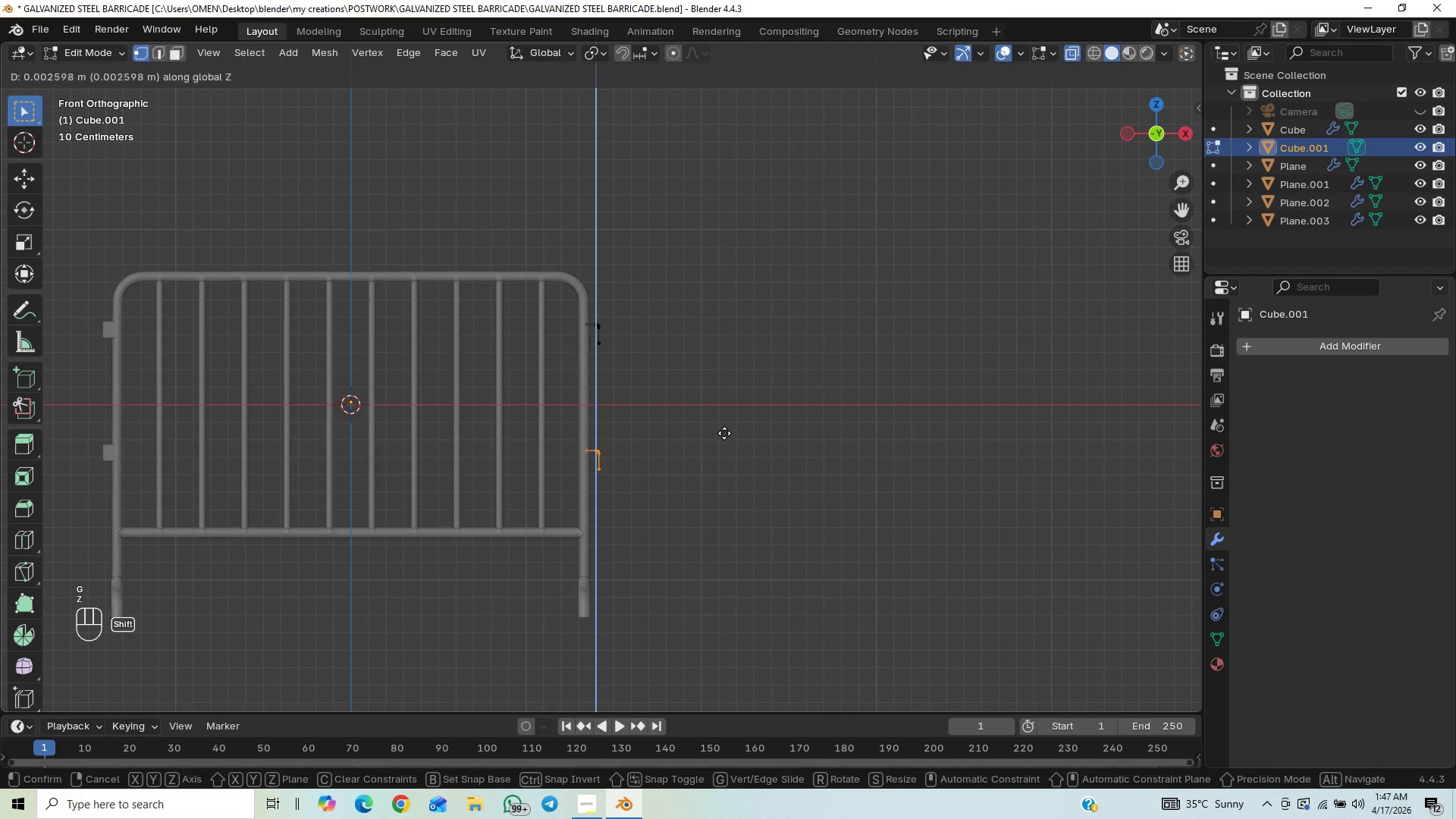 
key(Tab)
 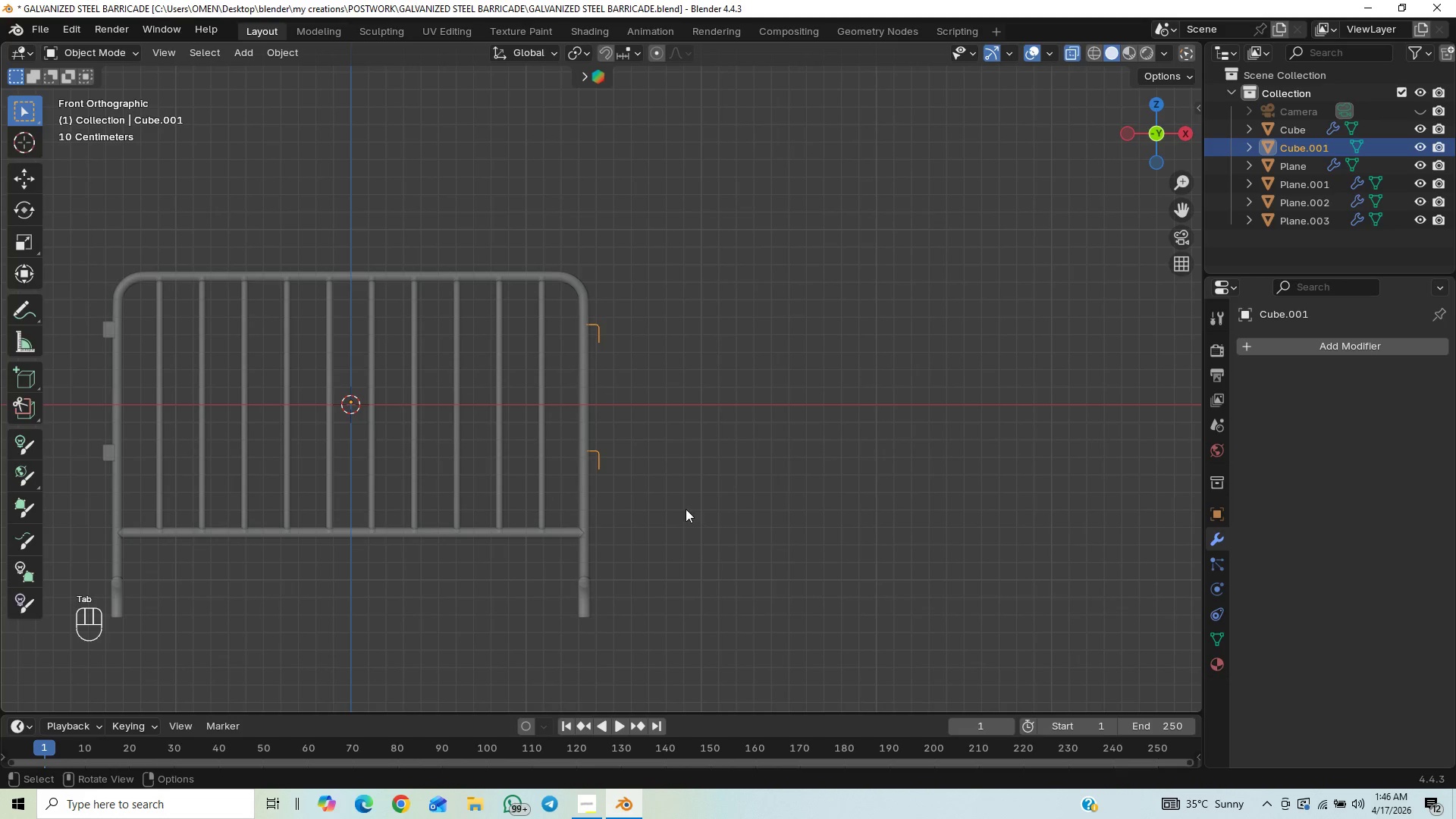 
hold_key(key=ControlLeft, duration=1.31)
 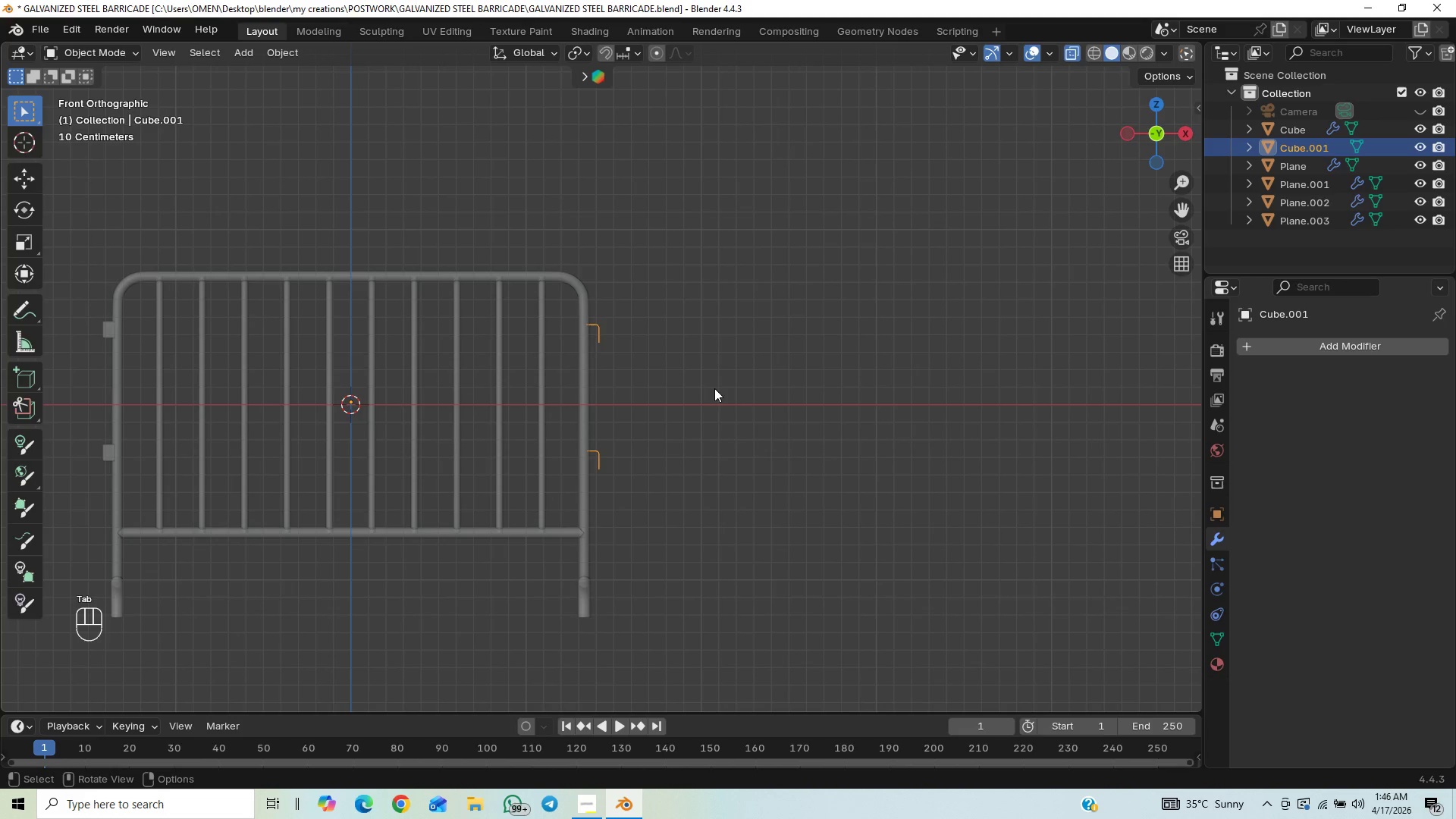 
hold_key(key=ControlLeft, duration=1.5)
 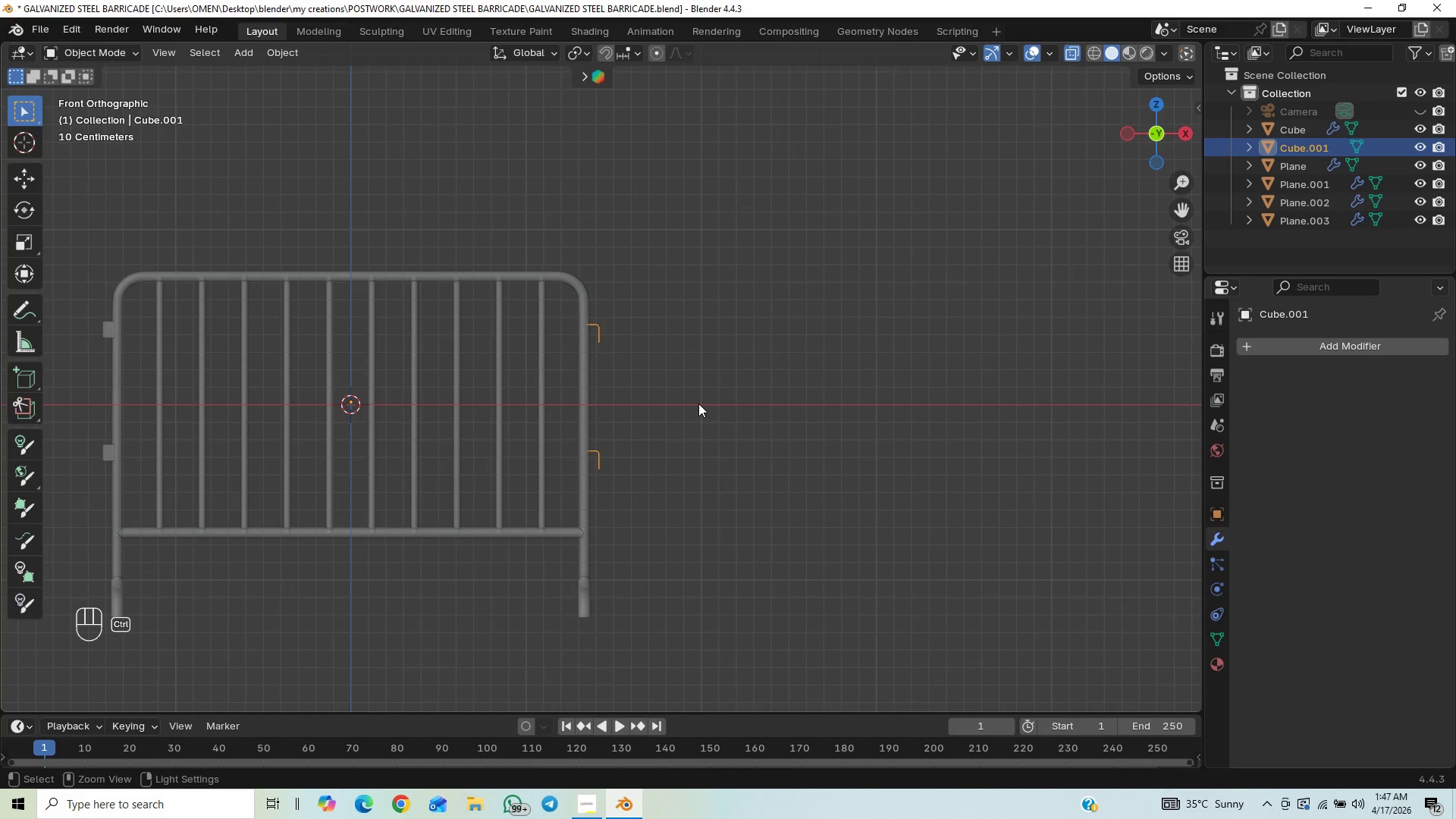 
hold_key(key=ControlLeft, duration=1.42)
 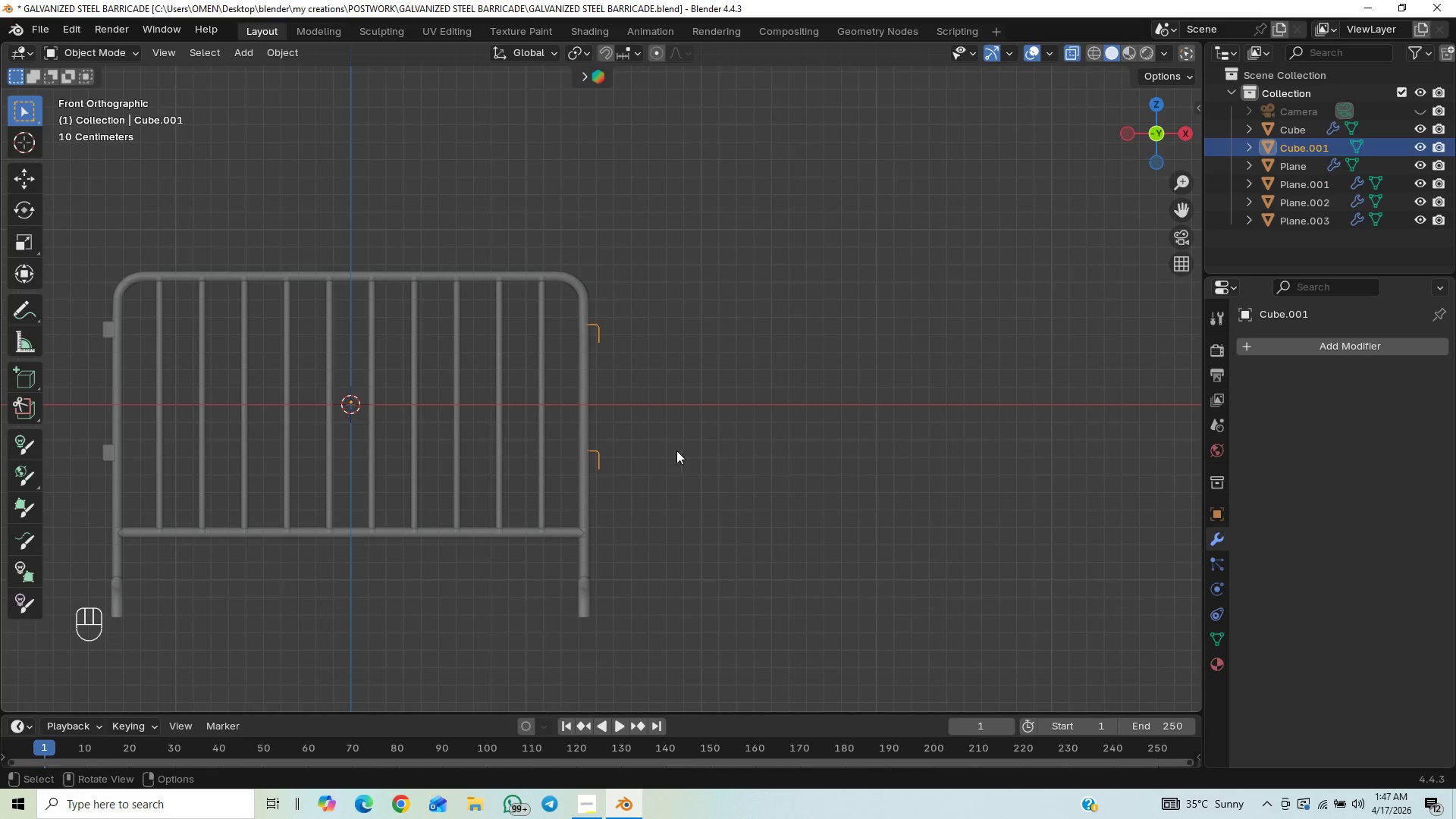 
key(Tab)
type(gz)
 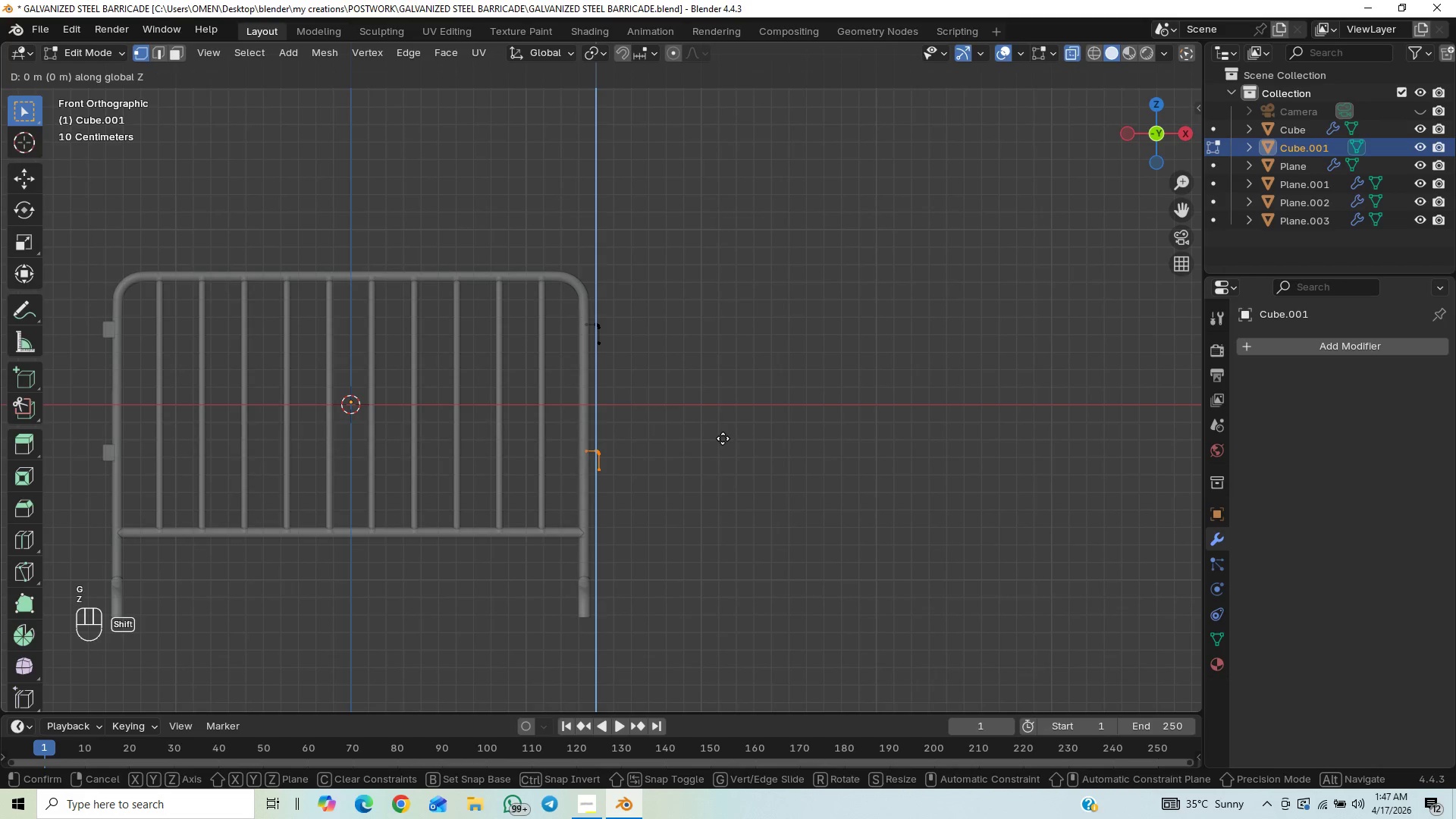 
left_click_drag(start_coordinate=[653, 428], to_coordinate=[529, 551])
 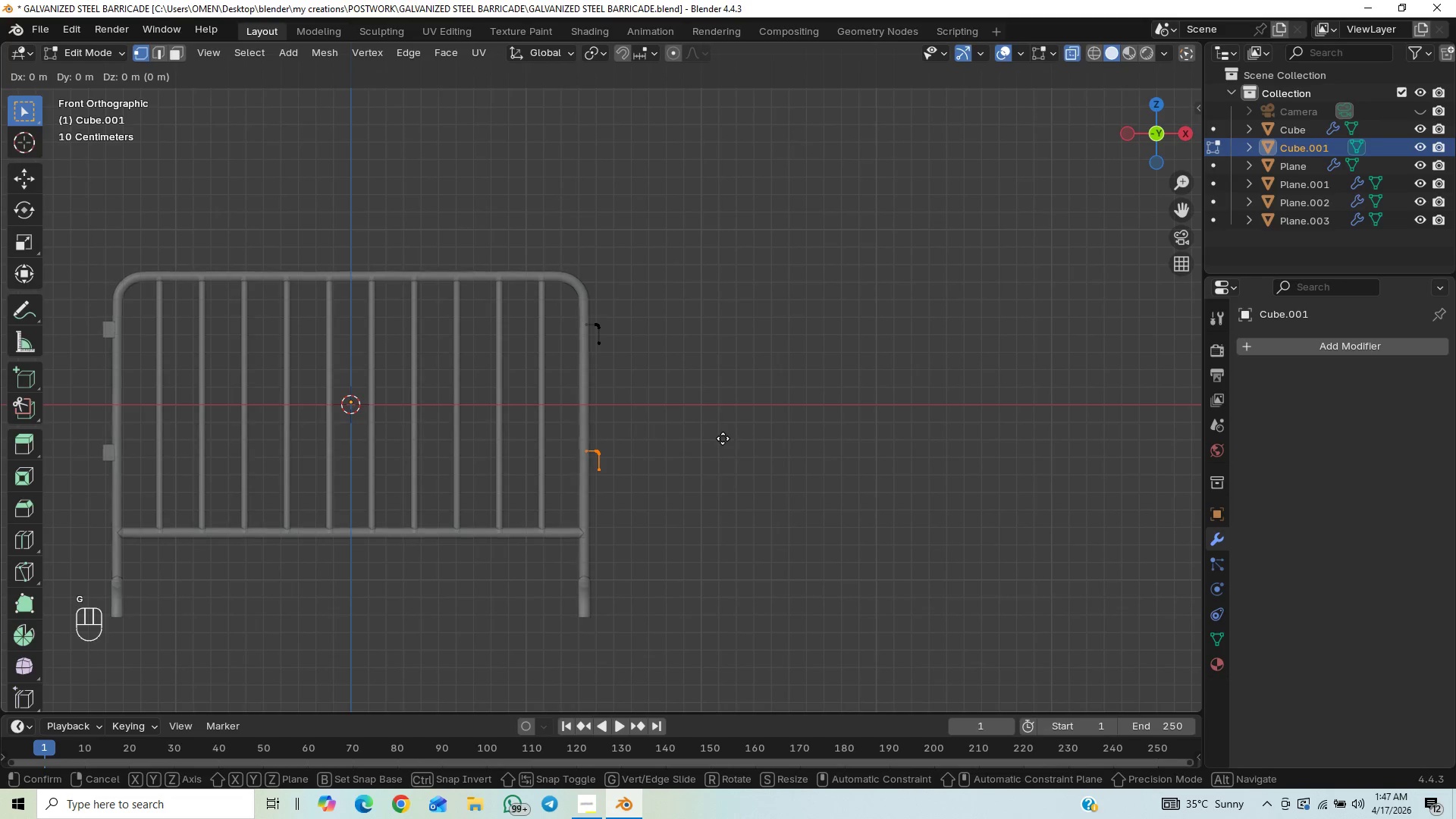 
hold_key(key=ShiftLeft, duration=1.5)
 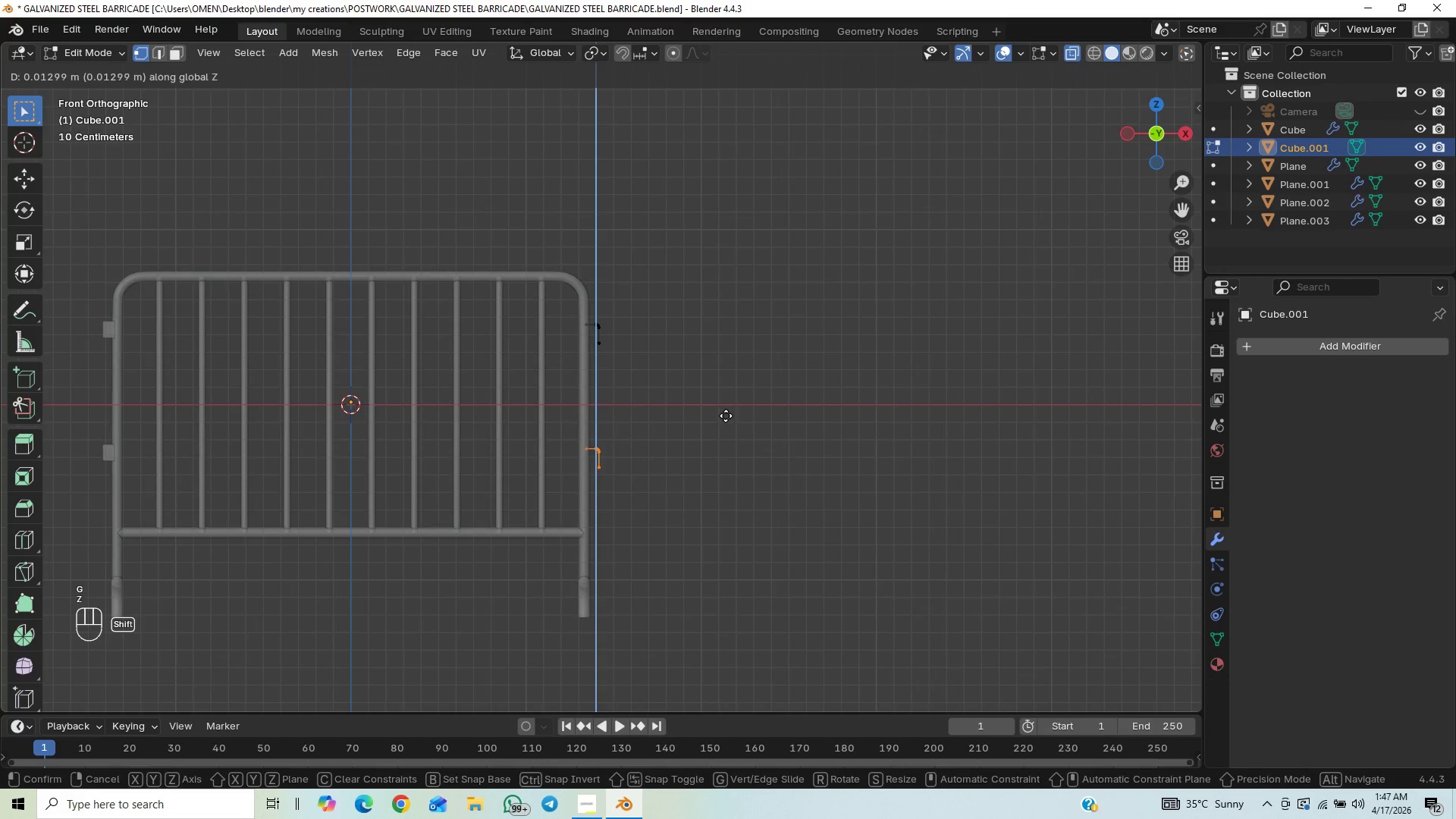 
hold_key(key=ShiftLeft, duration=0.75)
 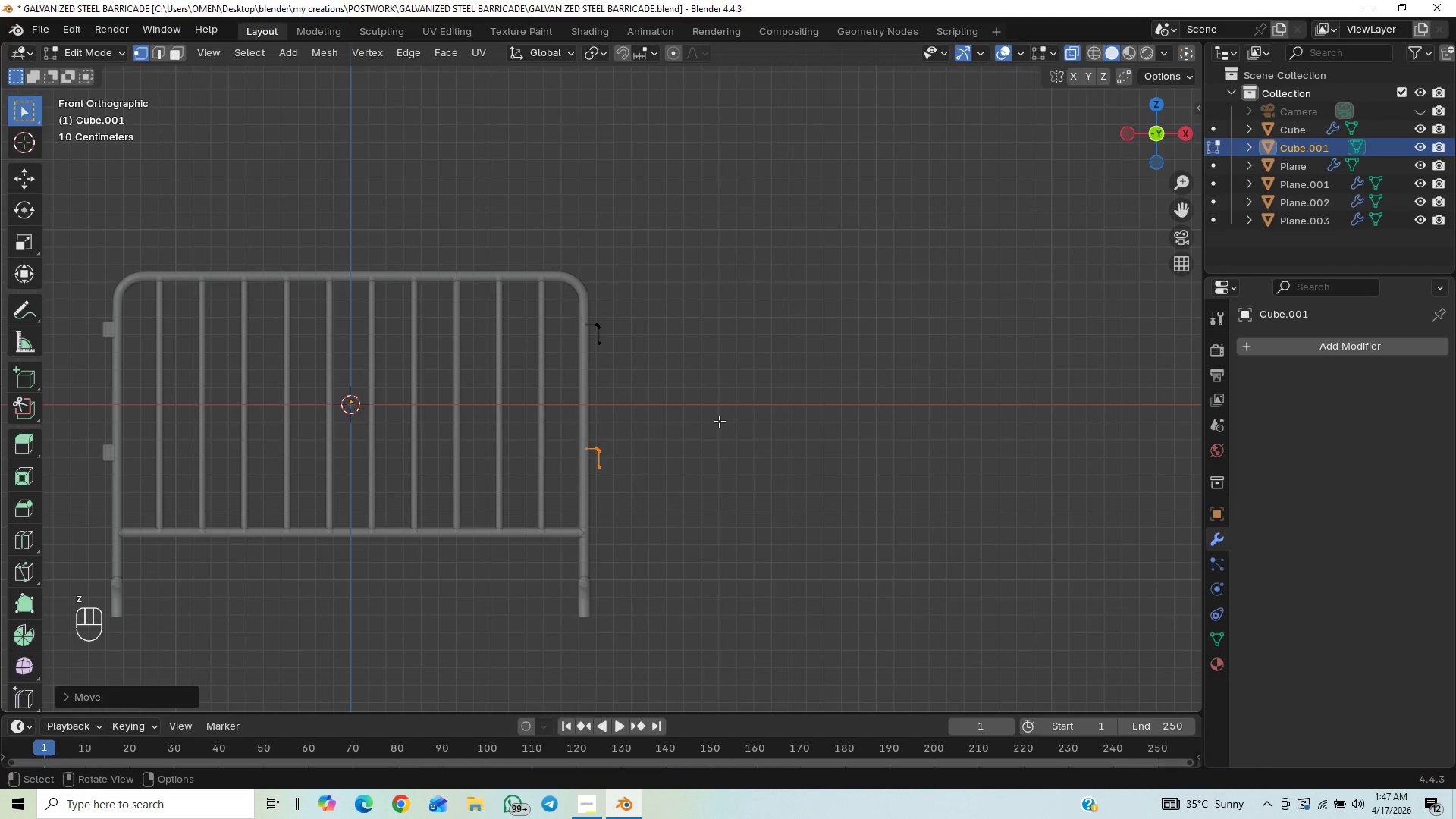 
key(Tab)
 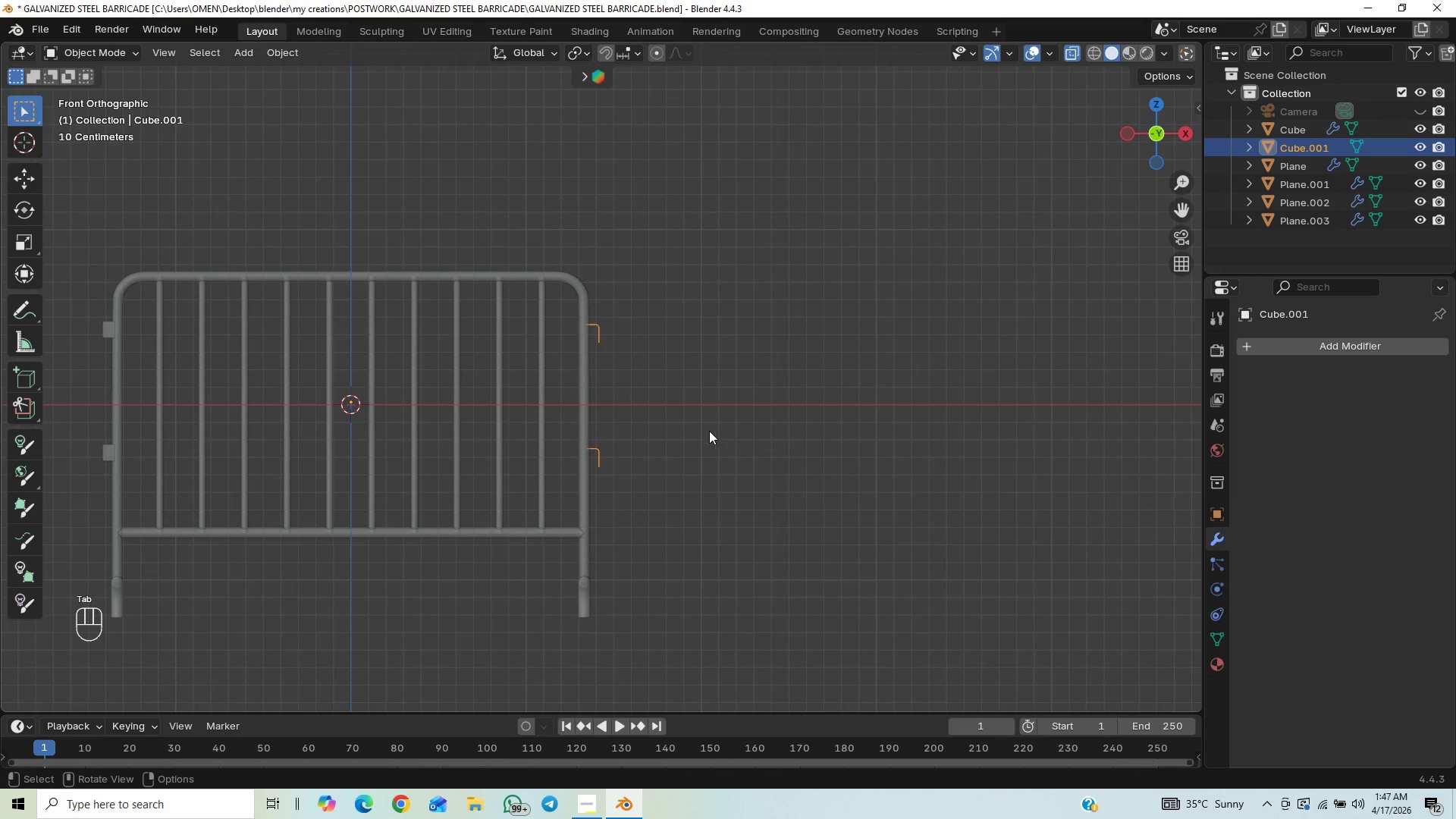 
key(Control+S)
 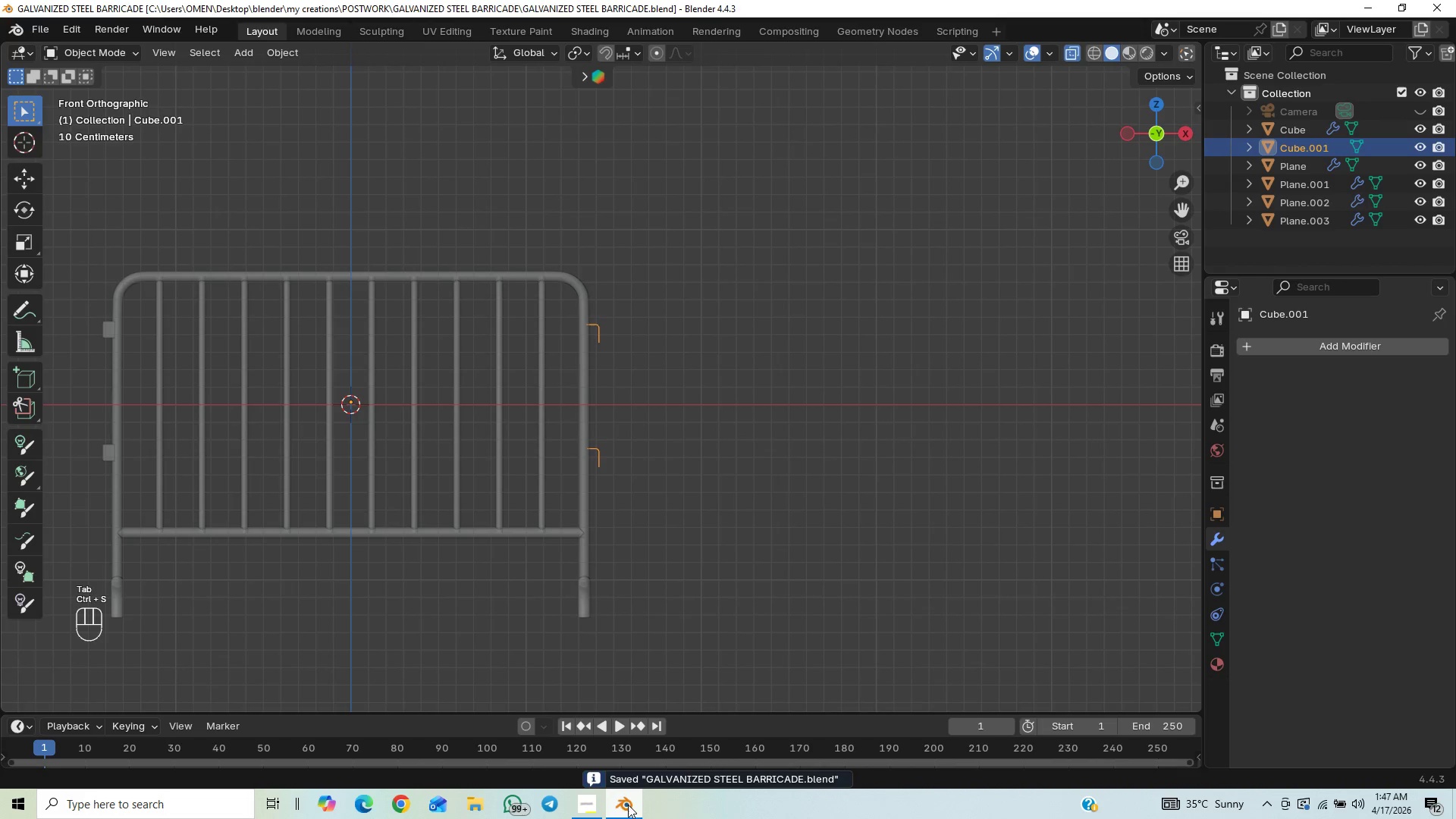 
left_click([585, 802])